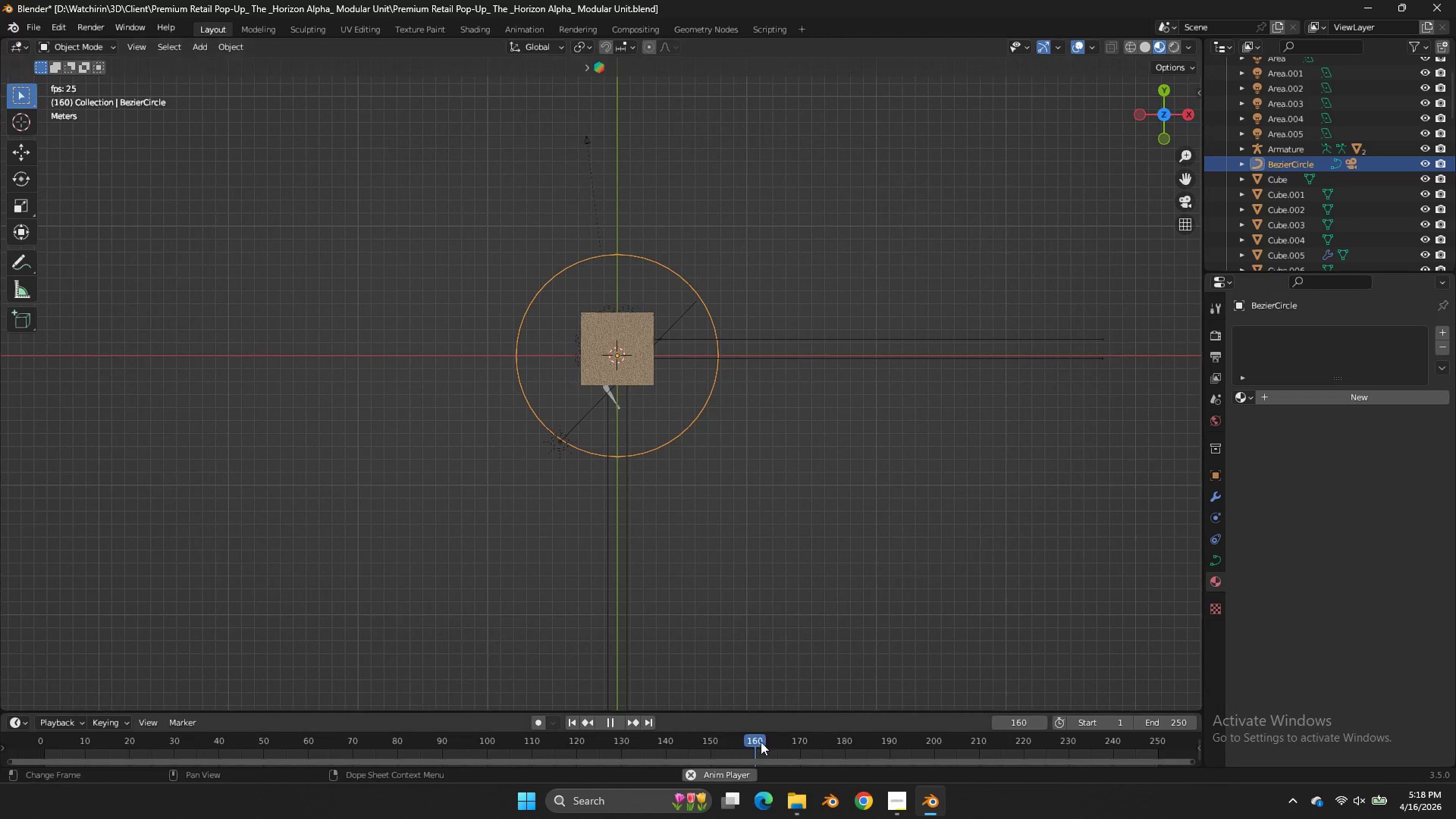 
left_click_drag(start_coordinate=[758, 740], to_coordinate=[1136, 740])
 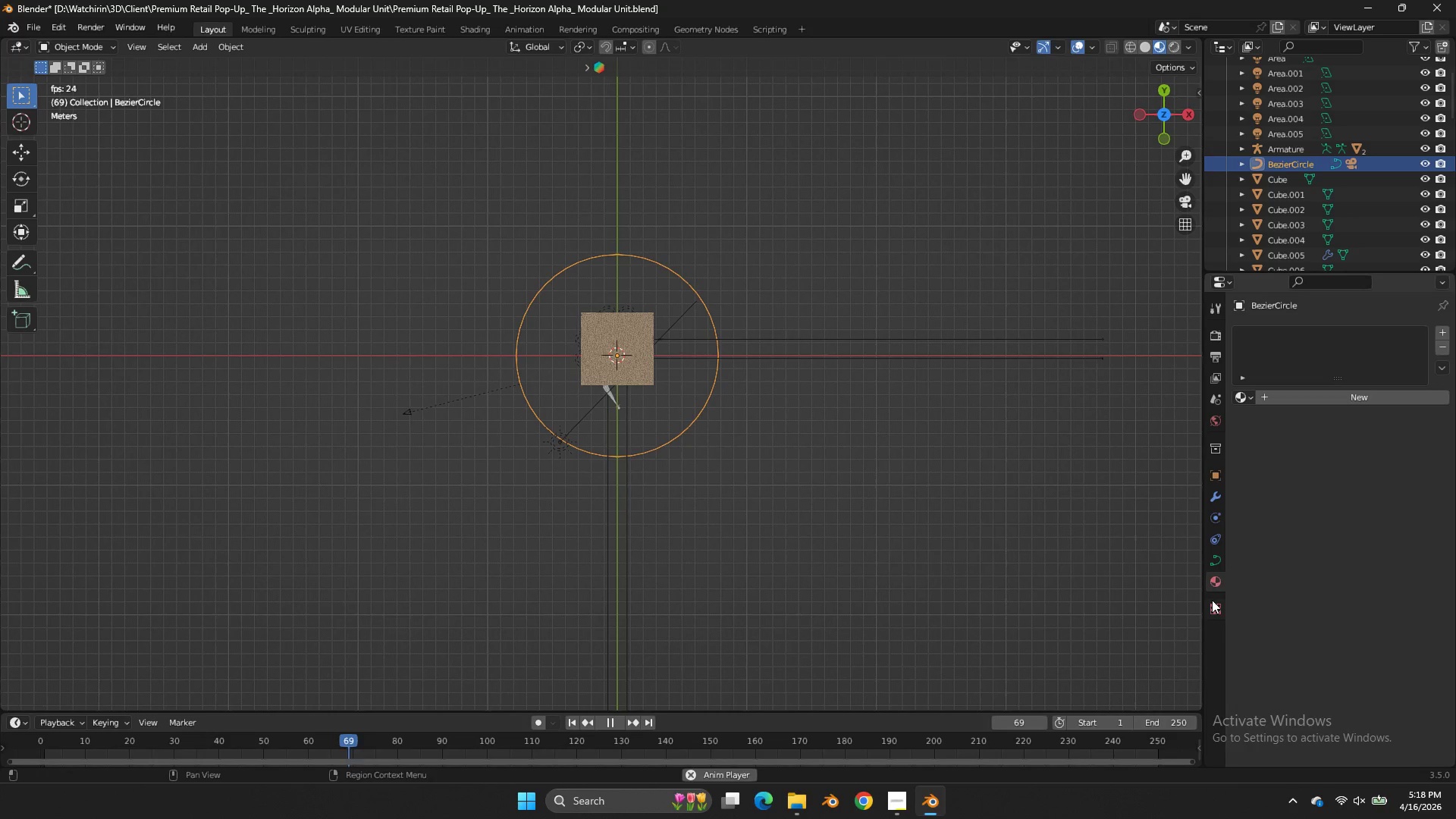 
left_click([1222, 557])
 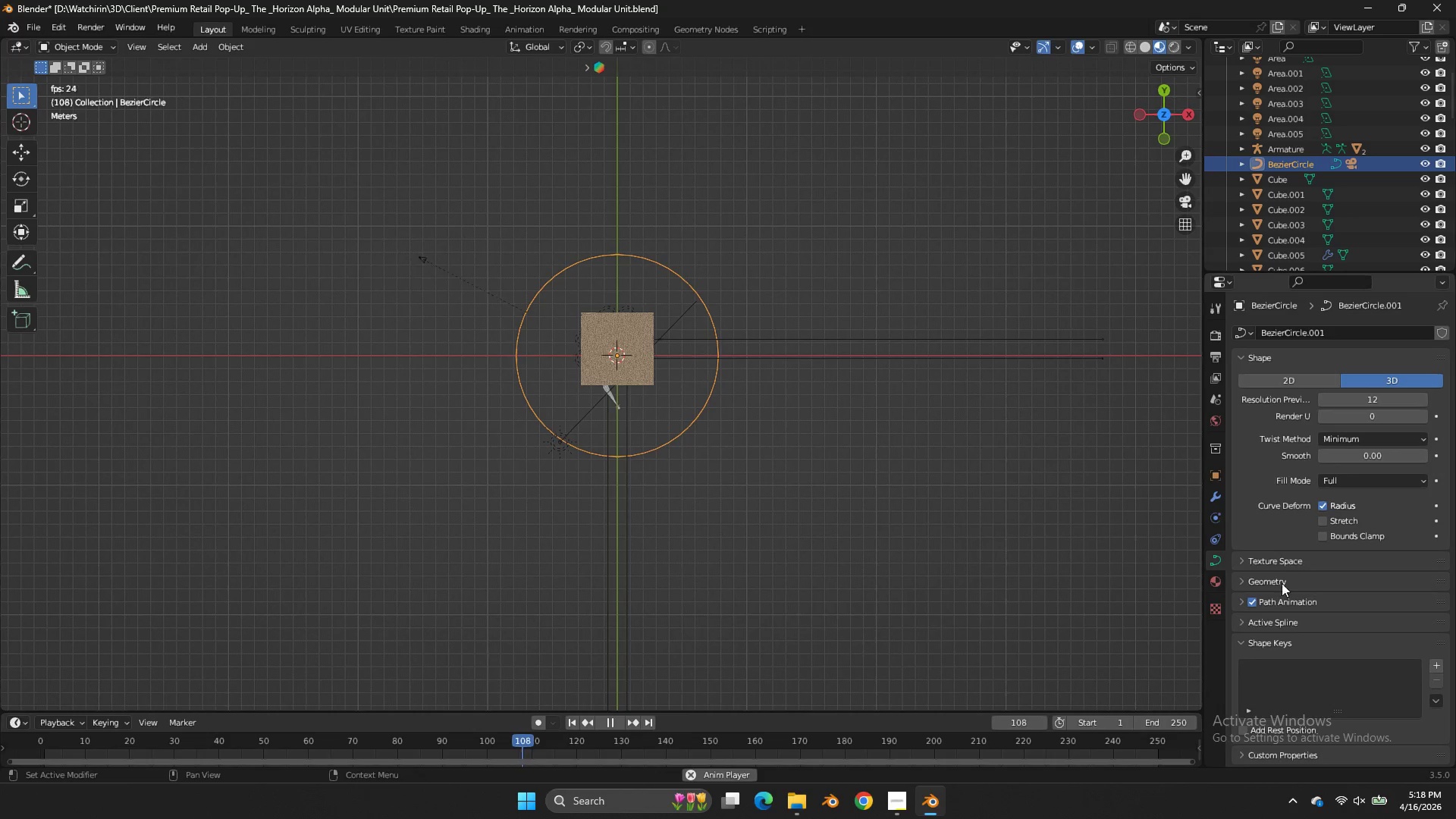 
left_click([1286, 598])
 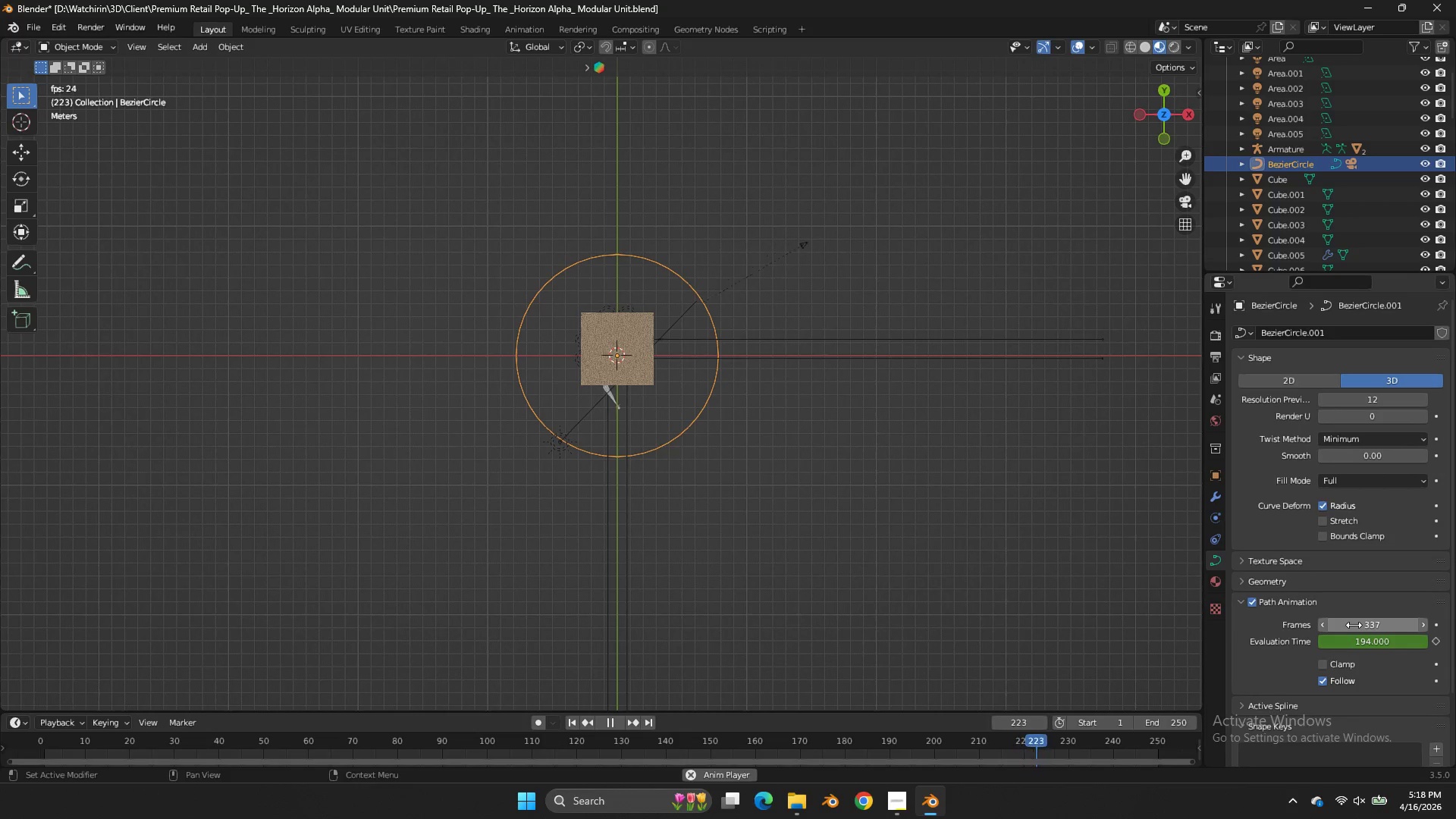 
wait(6.02)
 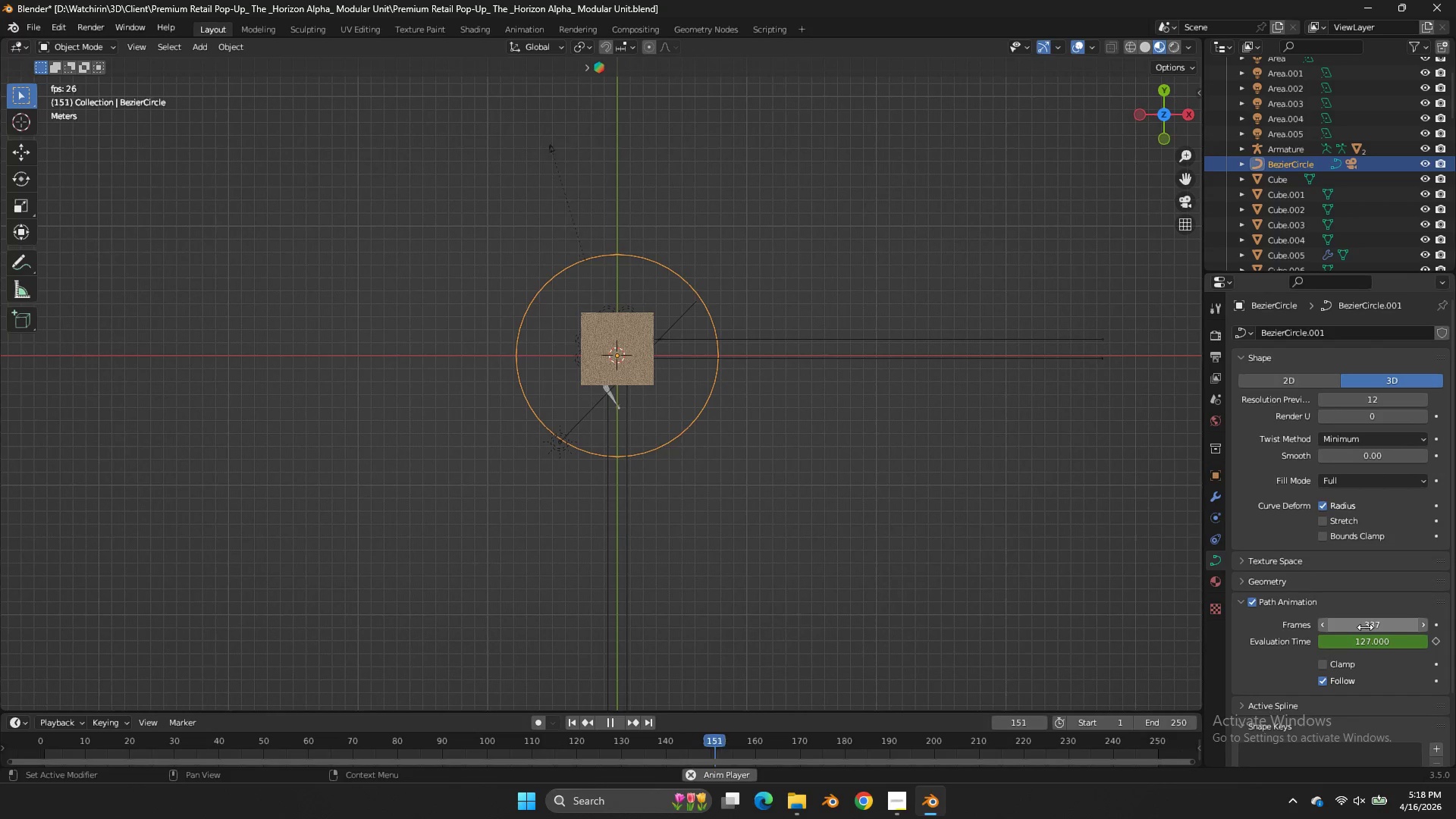 
left_click([1354, 625])
 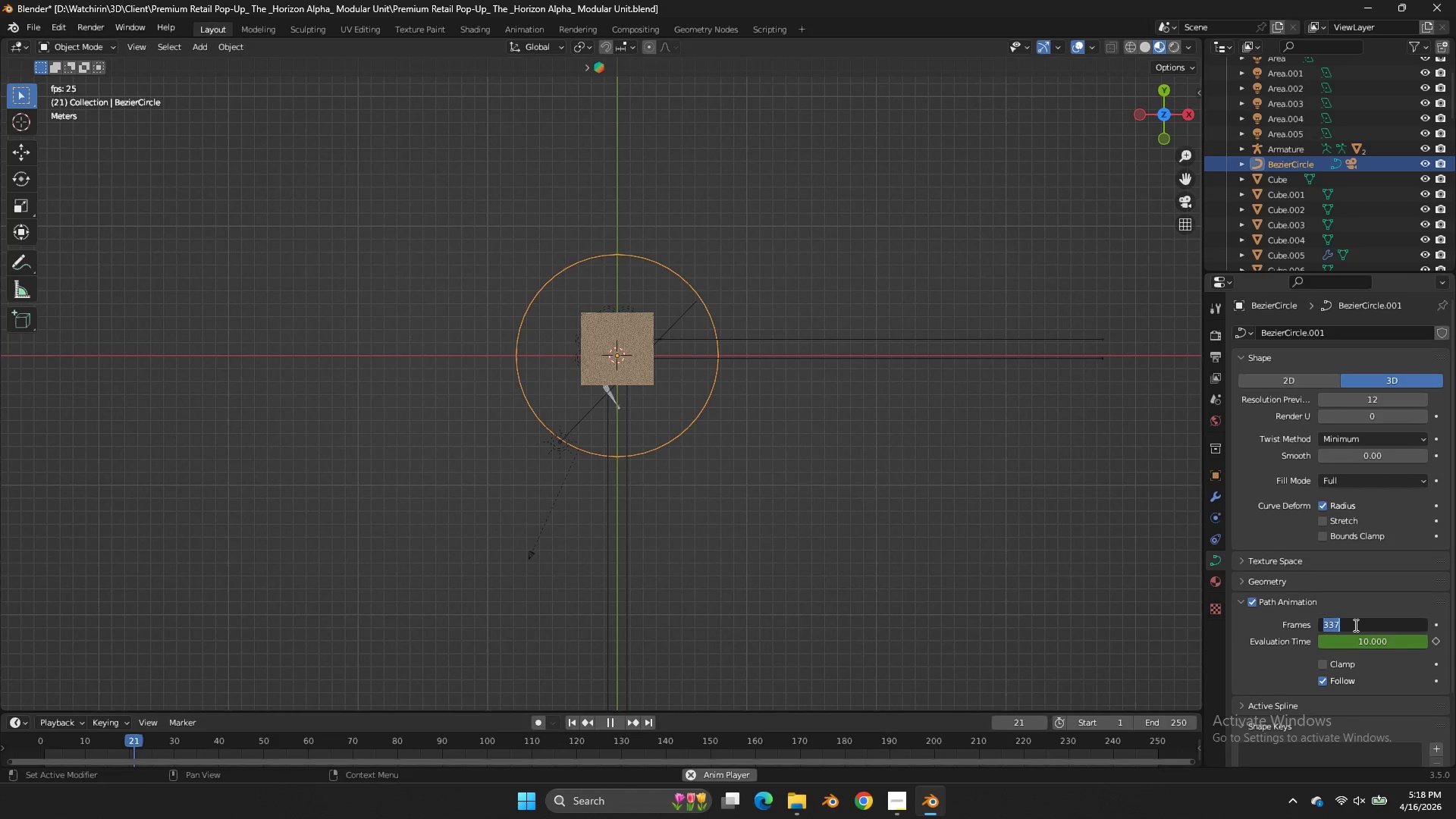 
type(200)
 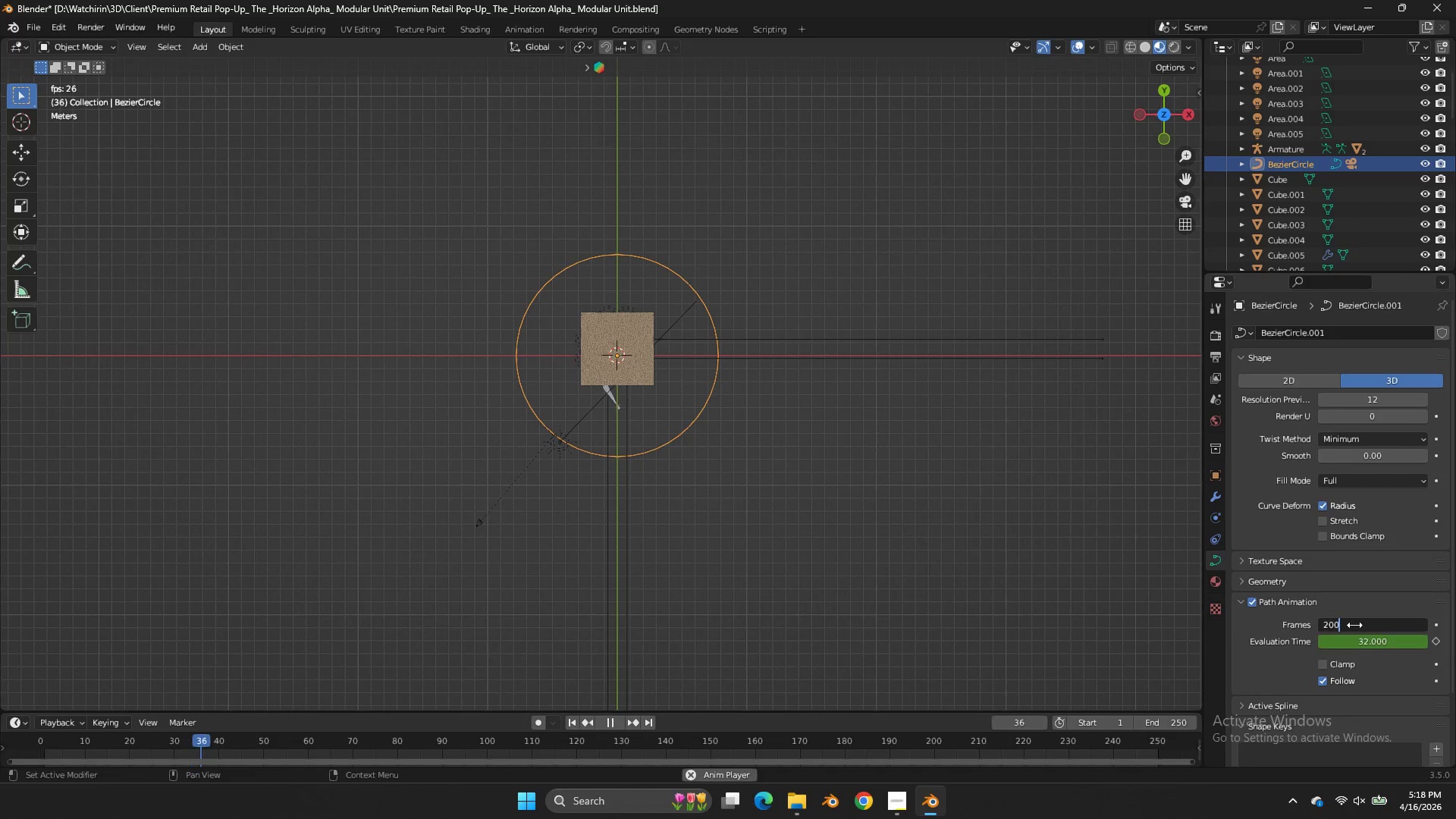 
key(Enter)
 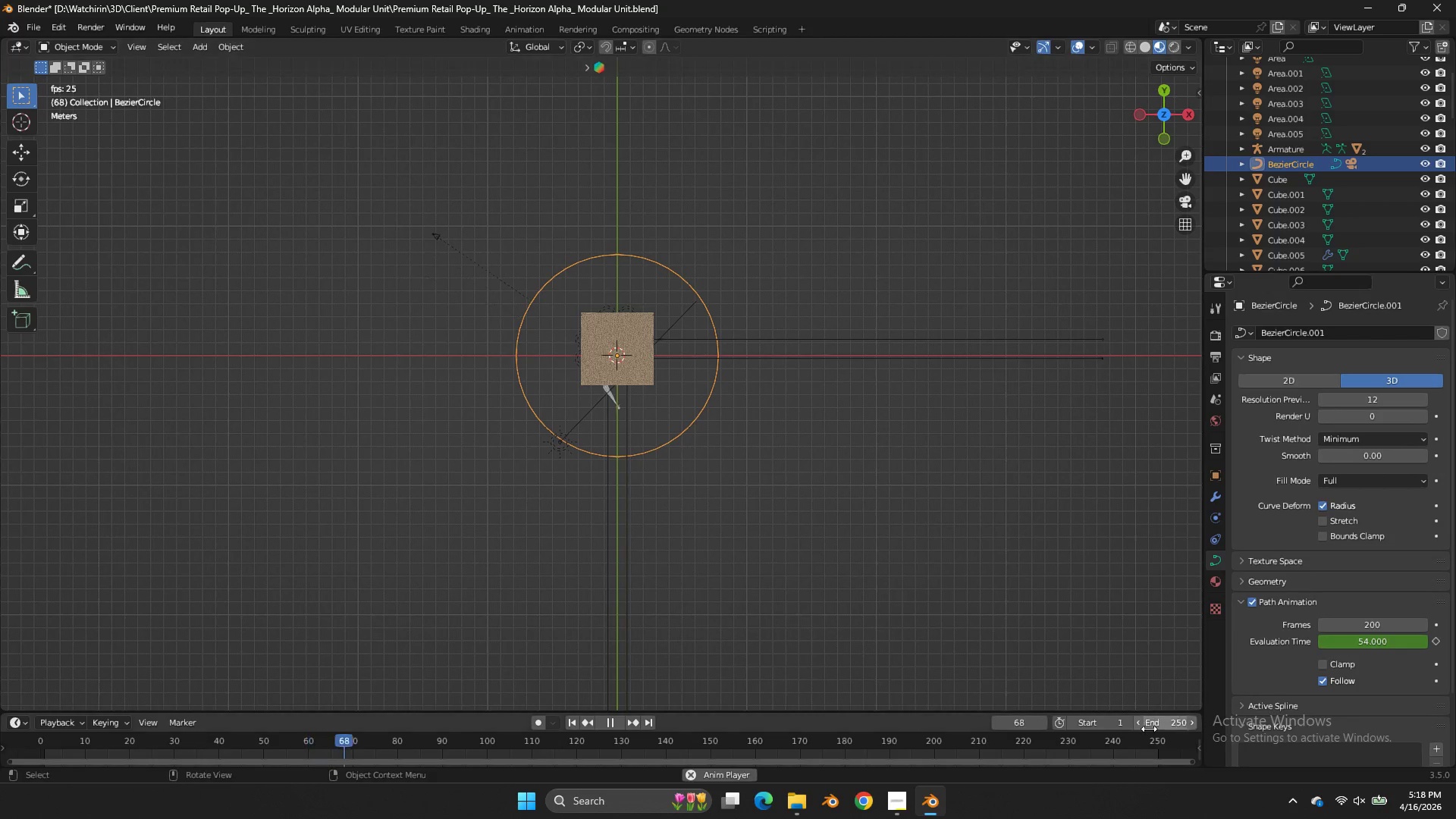 
left_click([1146, 736])
 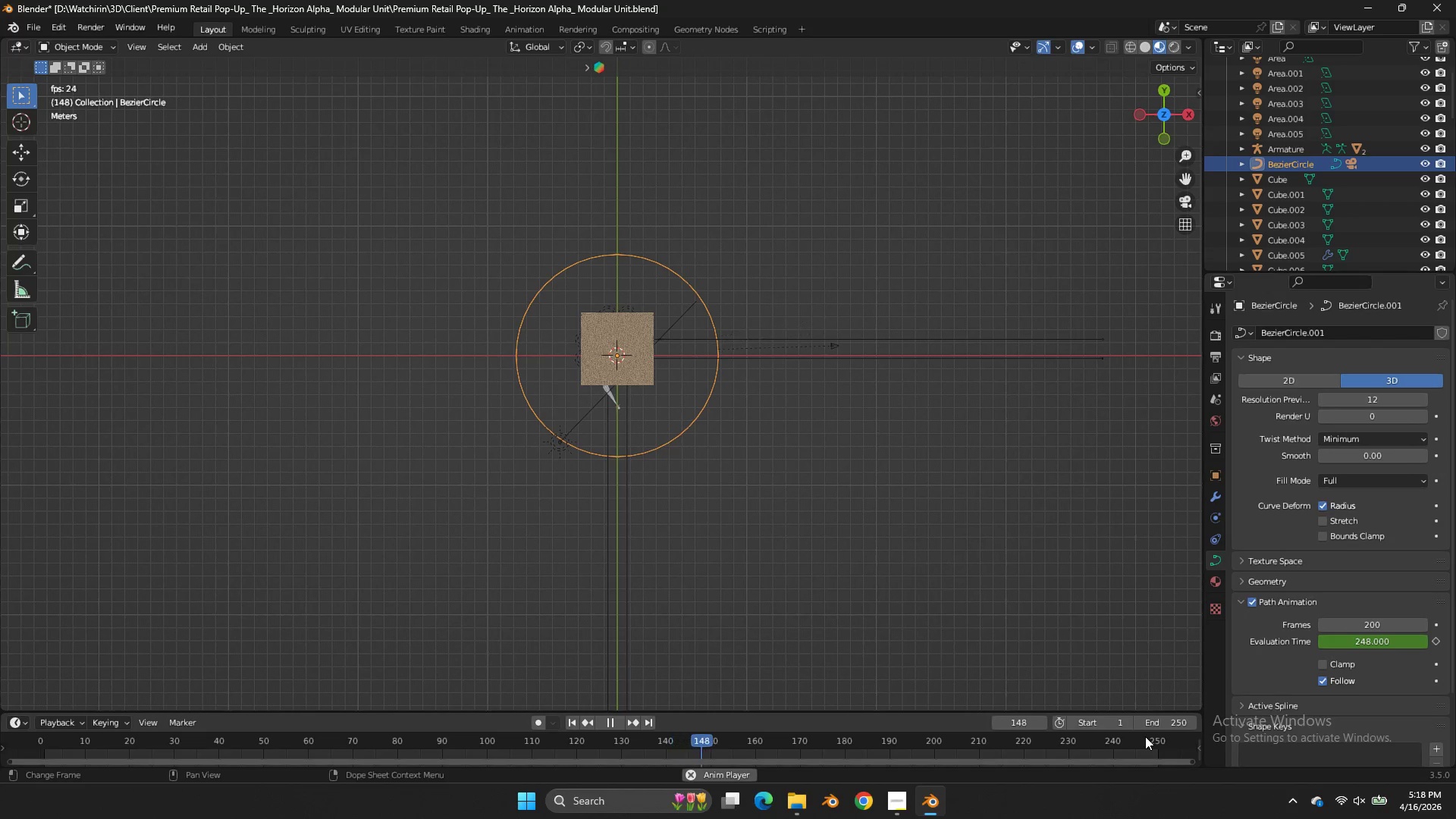 
wait(11.23)
 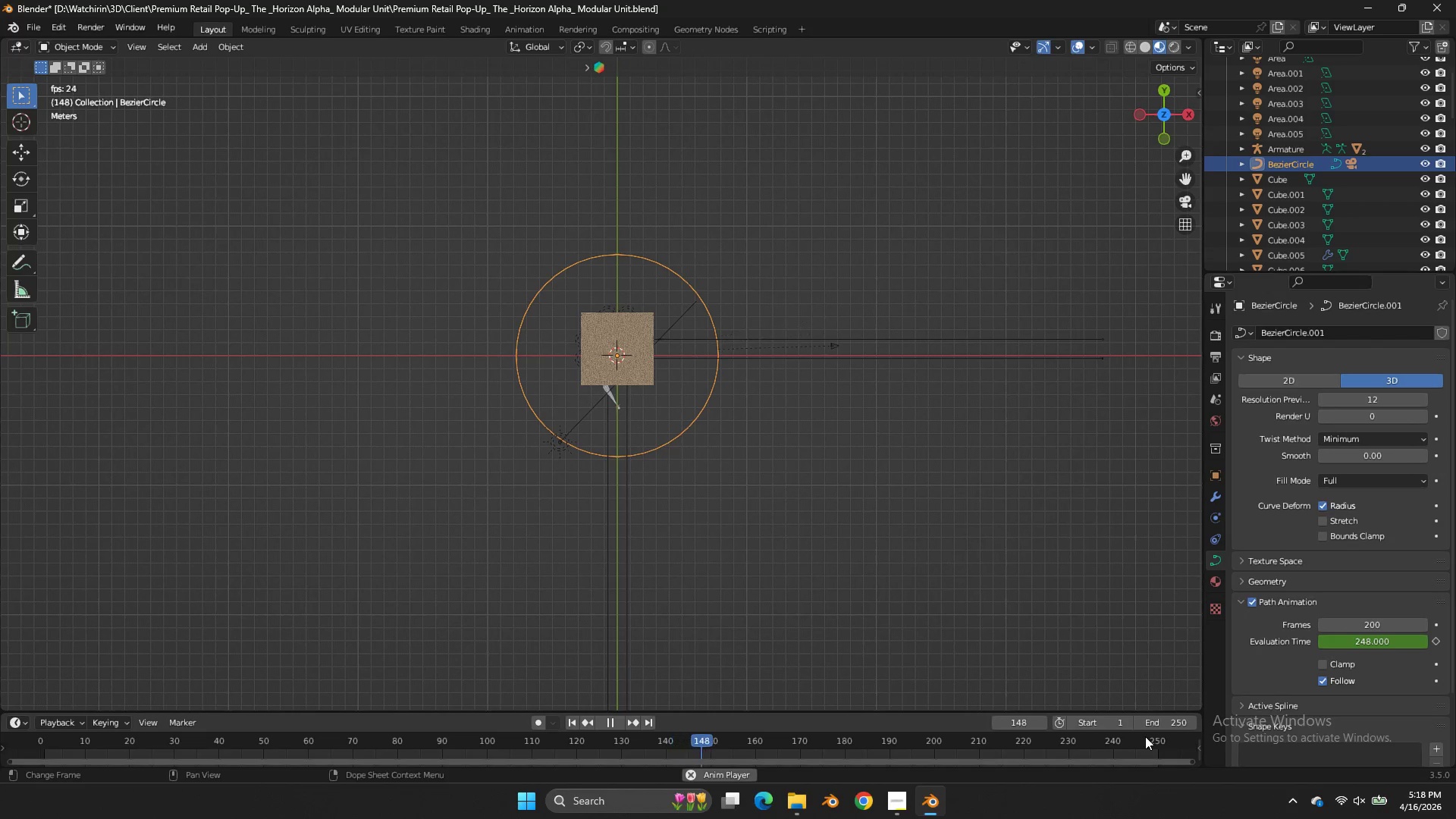 
left_click([1352, 627])
 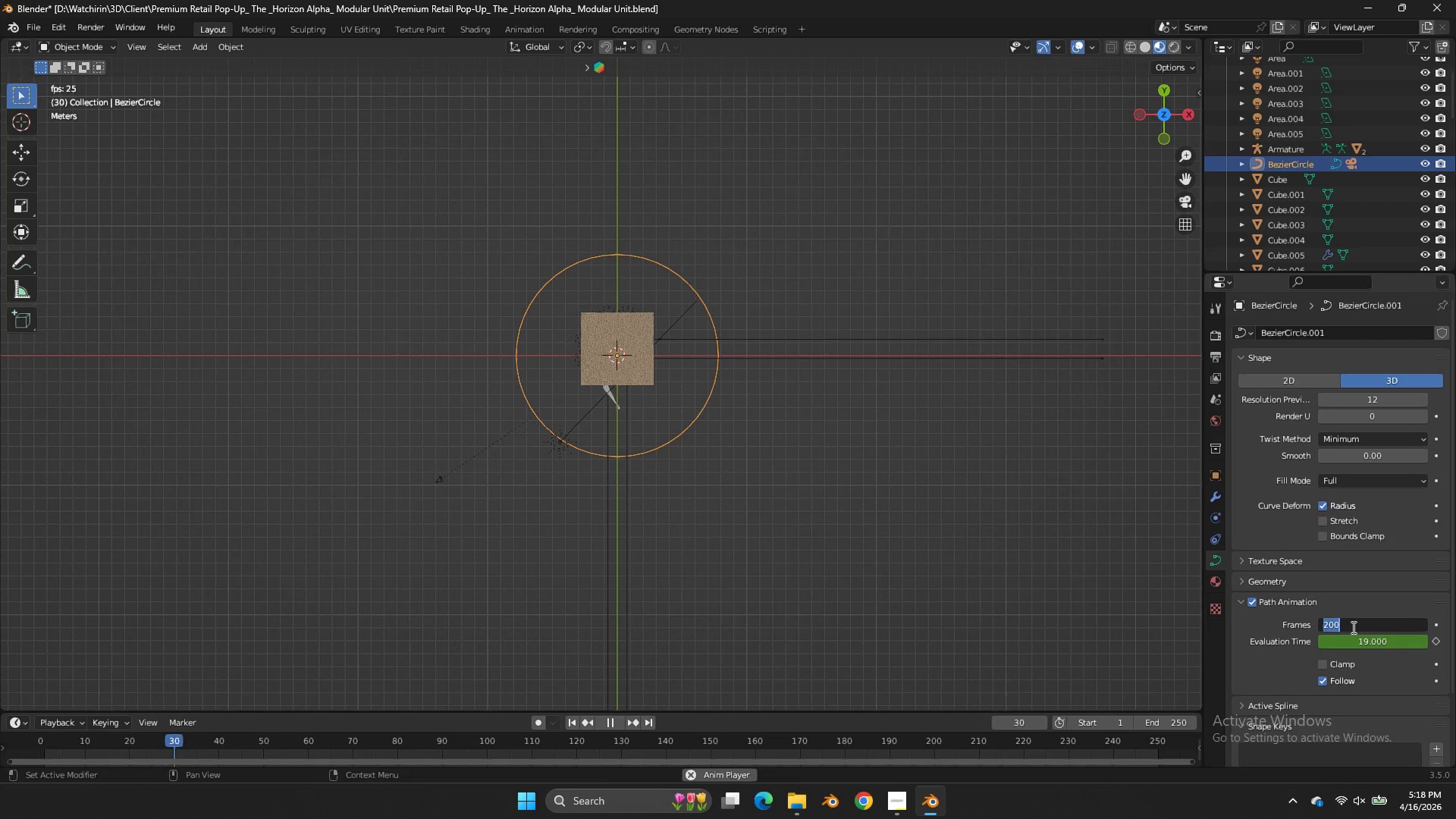 
type(250\)
key(Backspace)
 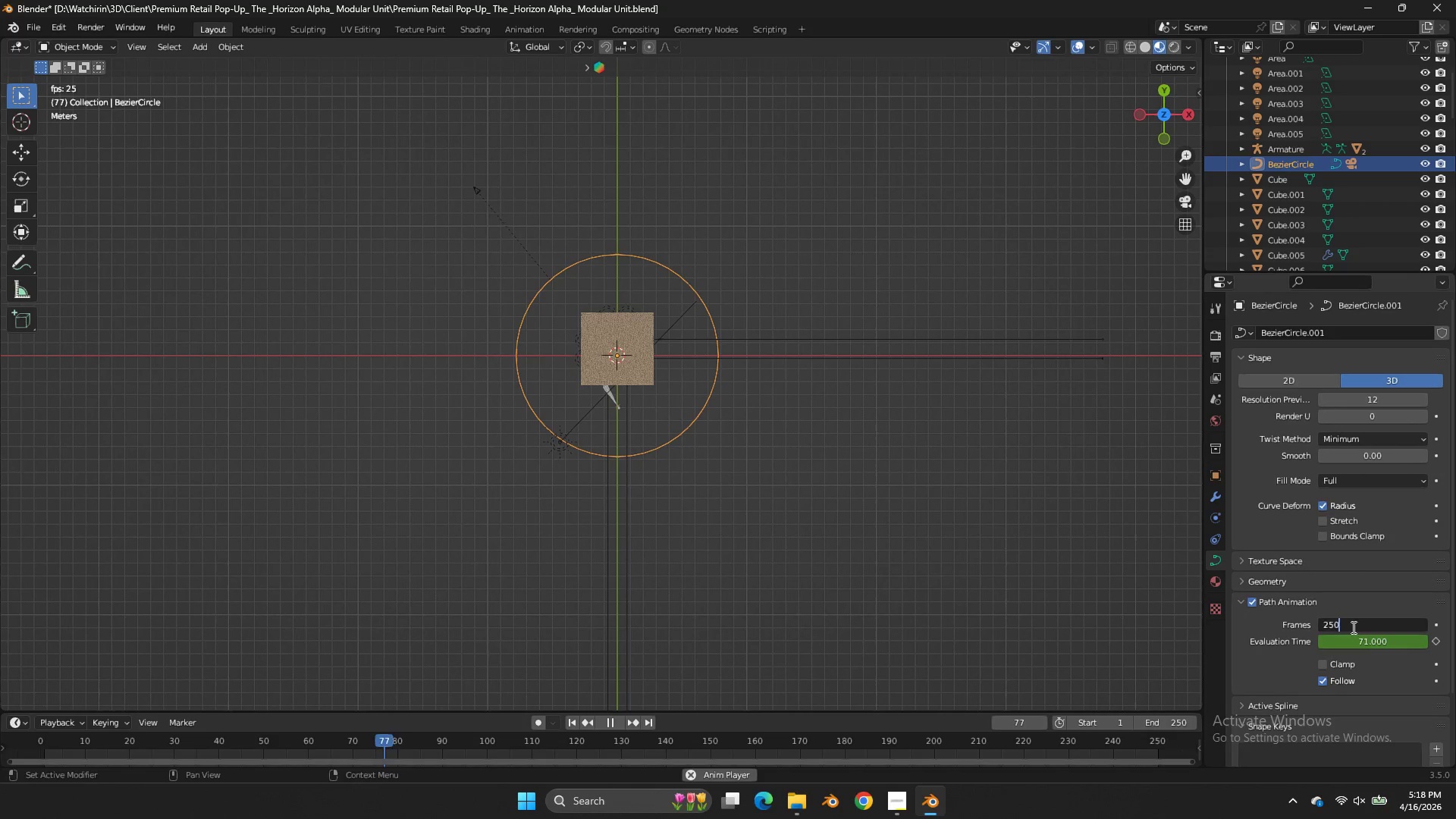 
key(Enter)
 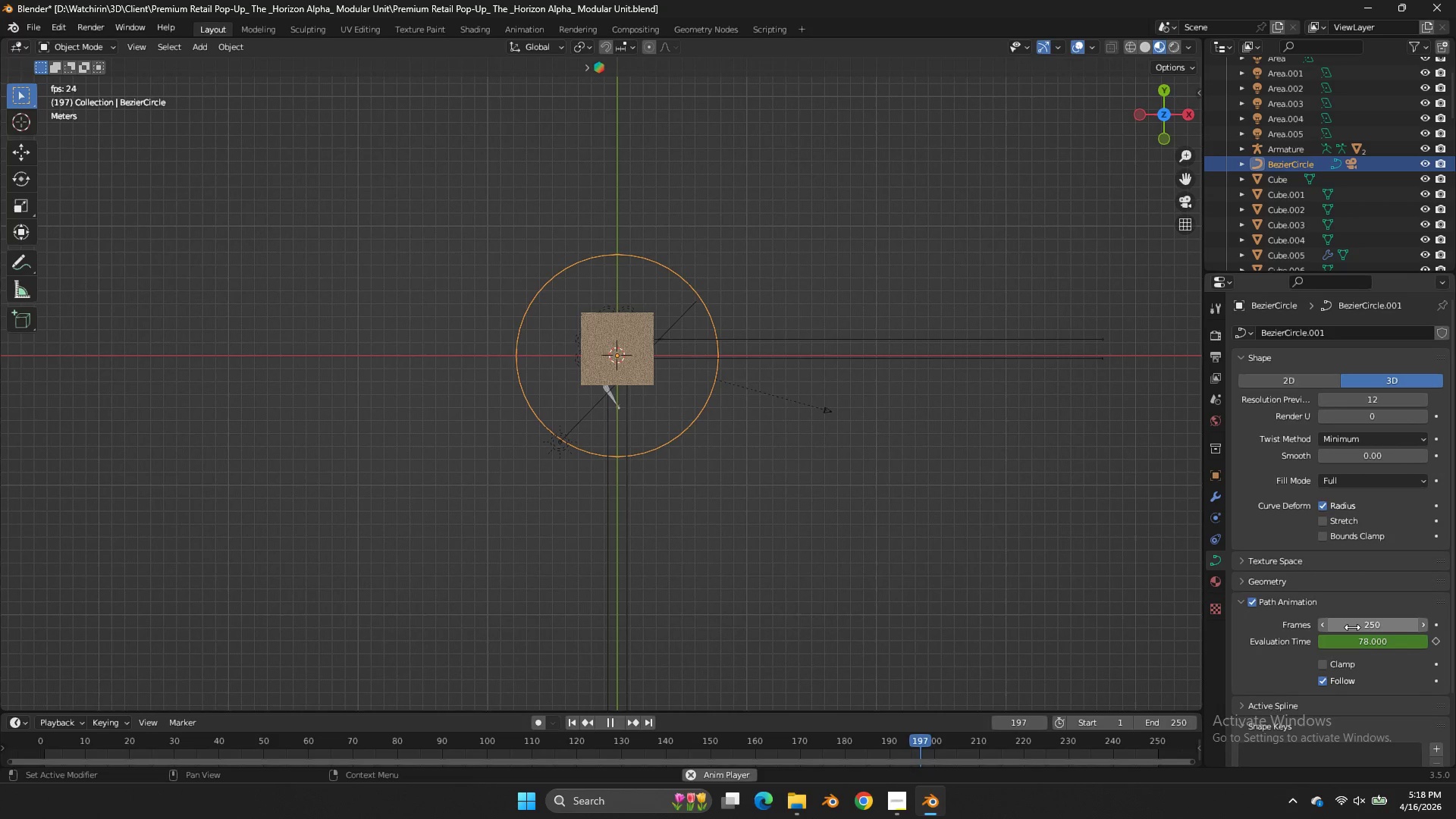 
wait(9.94)
 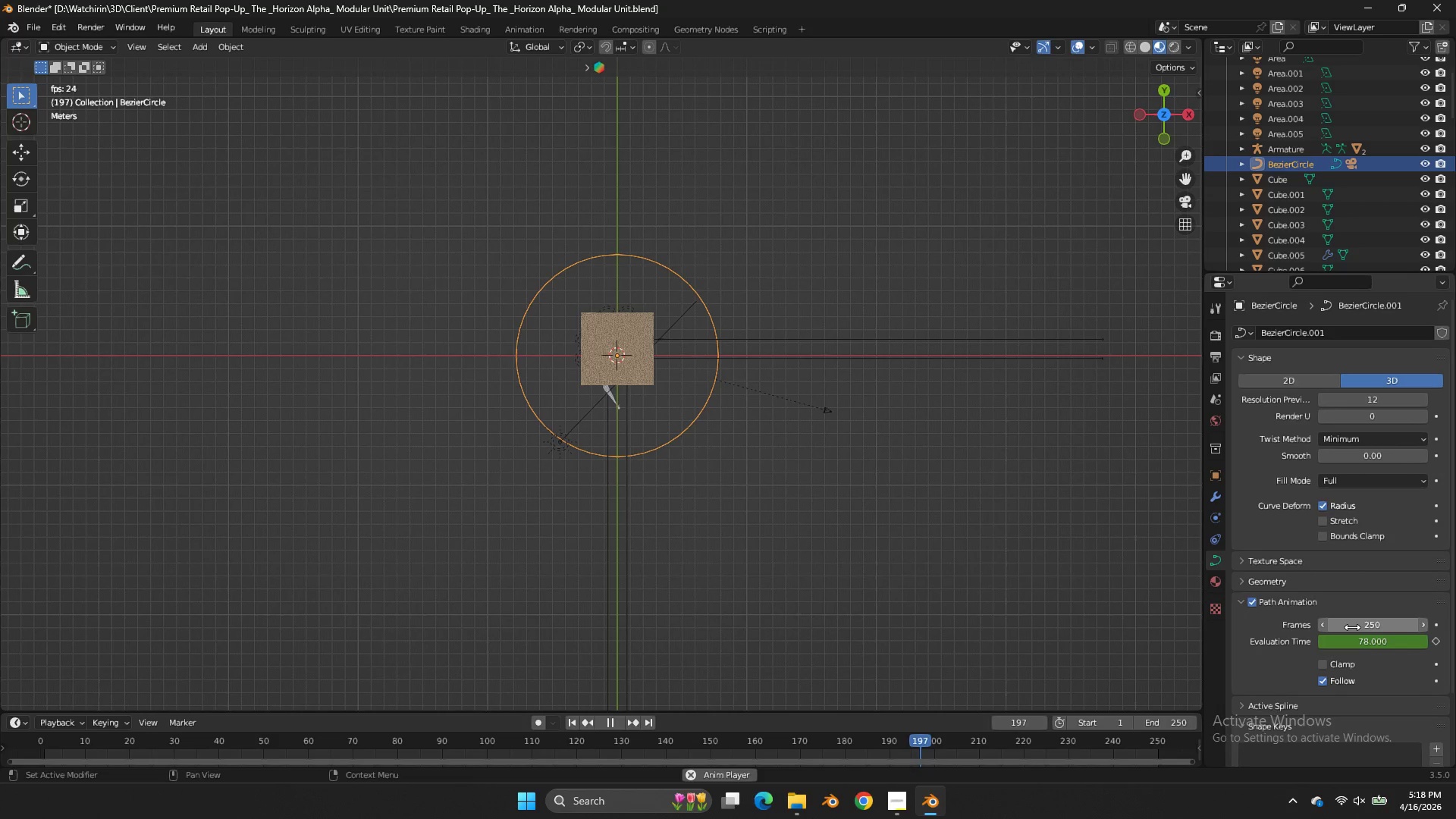 
left_click_drag(start_coordinate=[1150, 105], to_coordinate=[280, 598])
 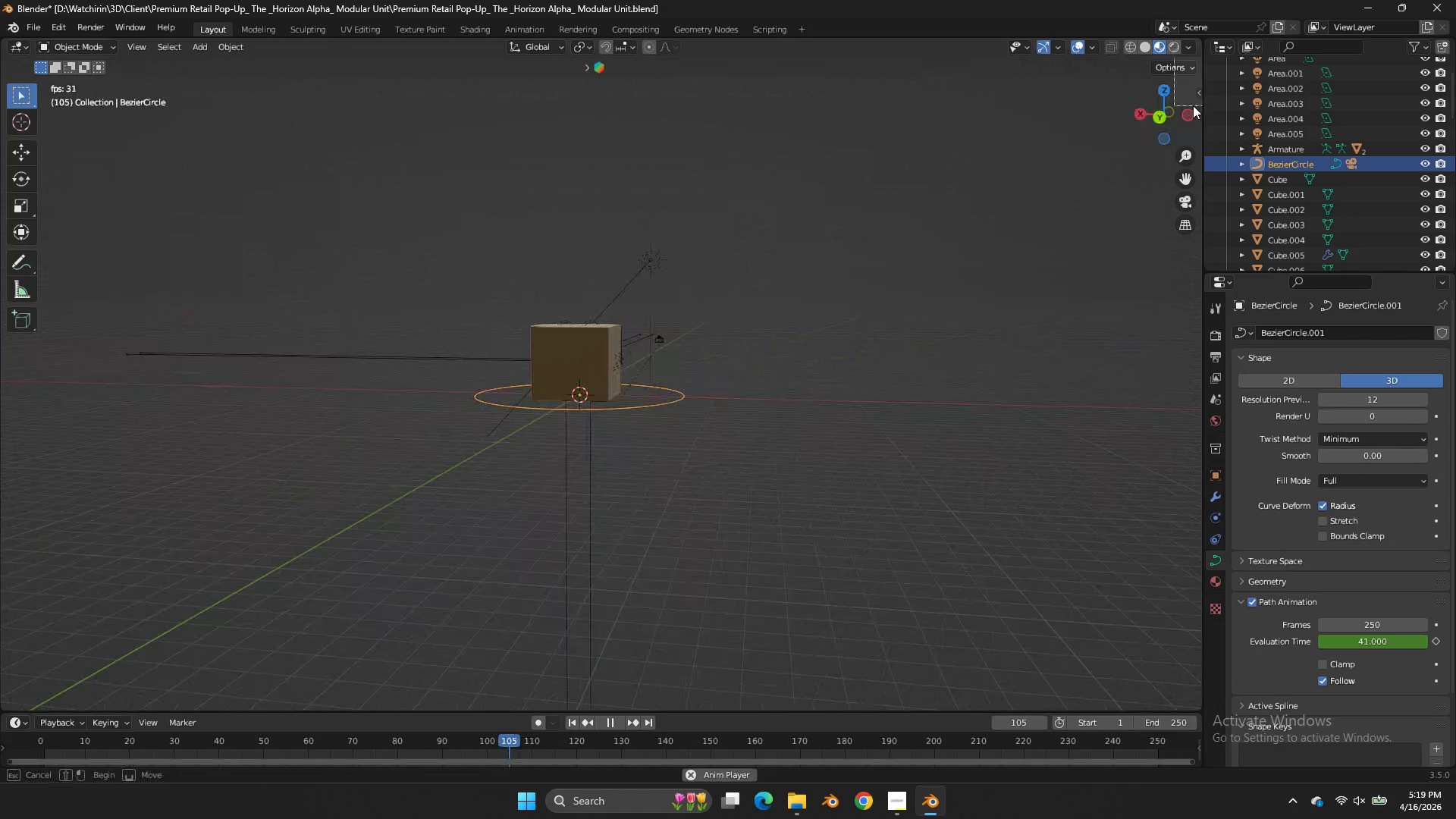 
left_click_drag(start_coordinate=[284, 598], to_coordinate=[1216, 108])
 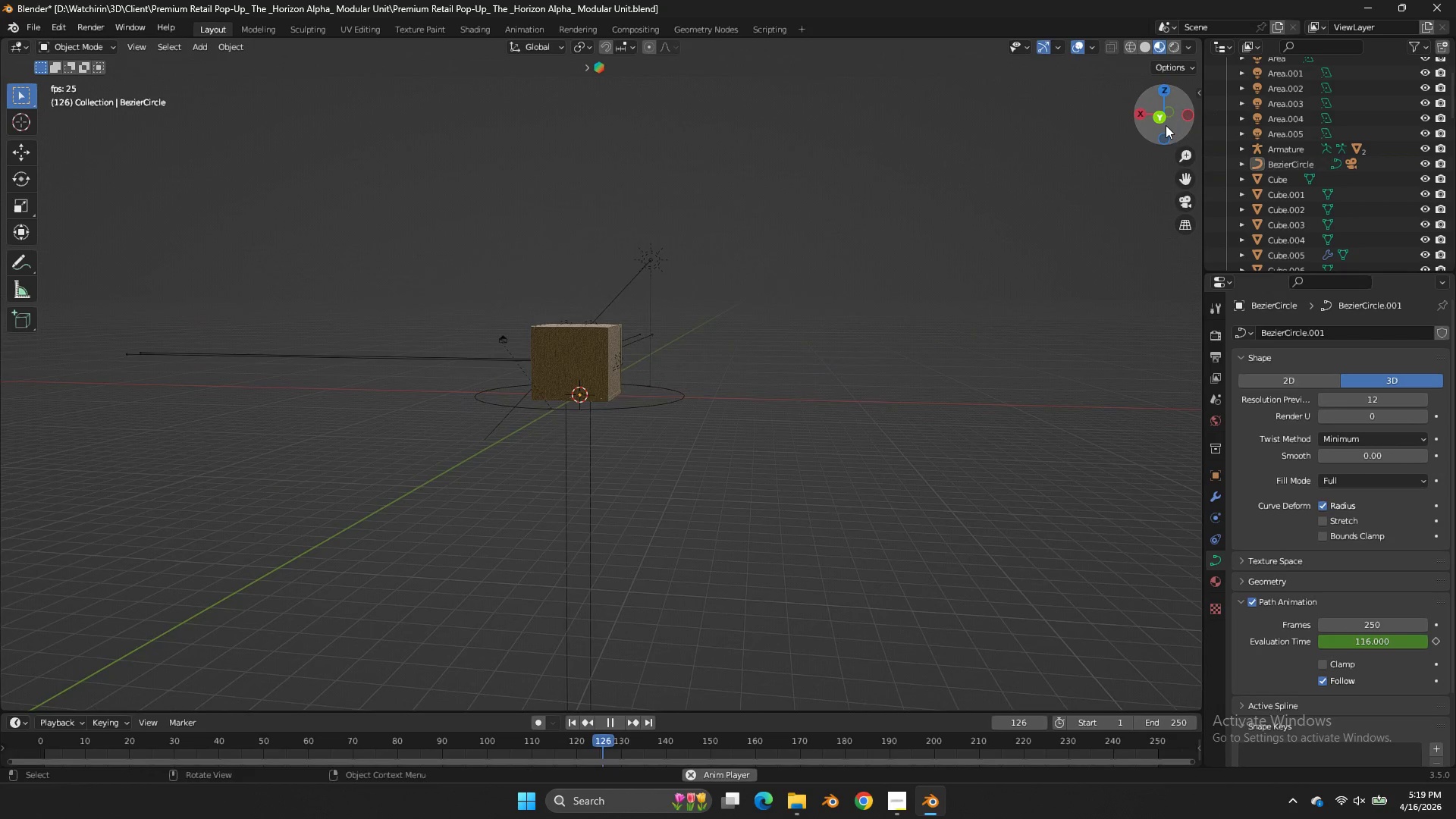 
left_click_drag(start_coordinate=[1165, 126], to_coordinate=[43, 133])
 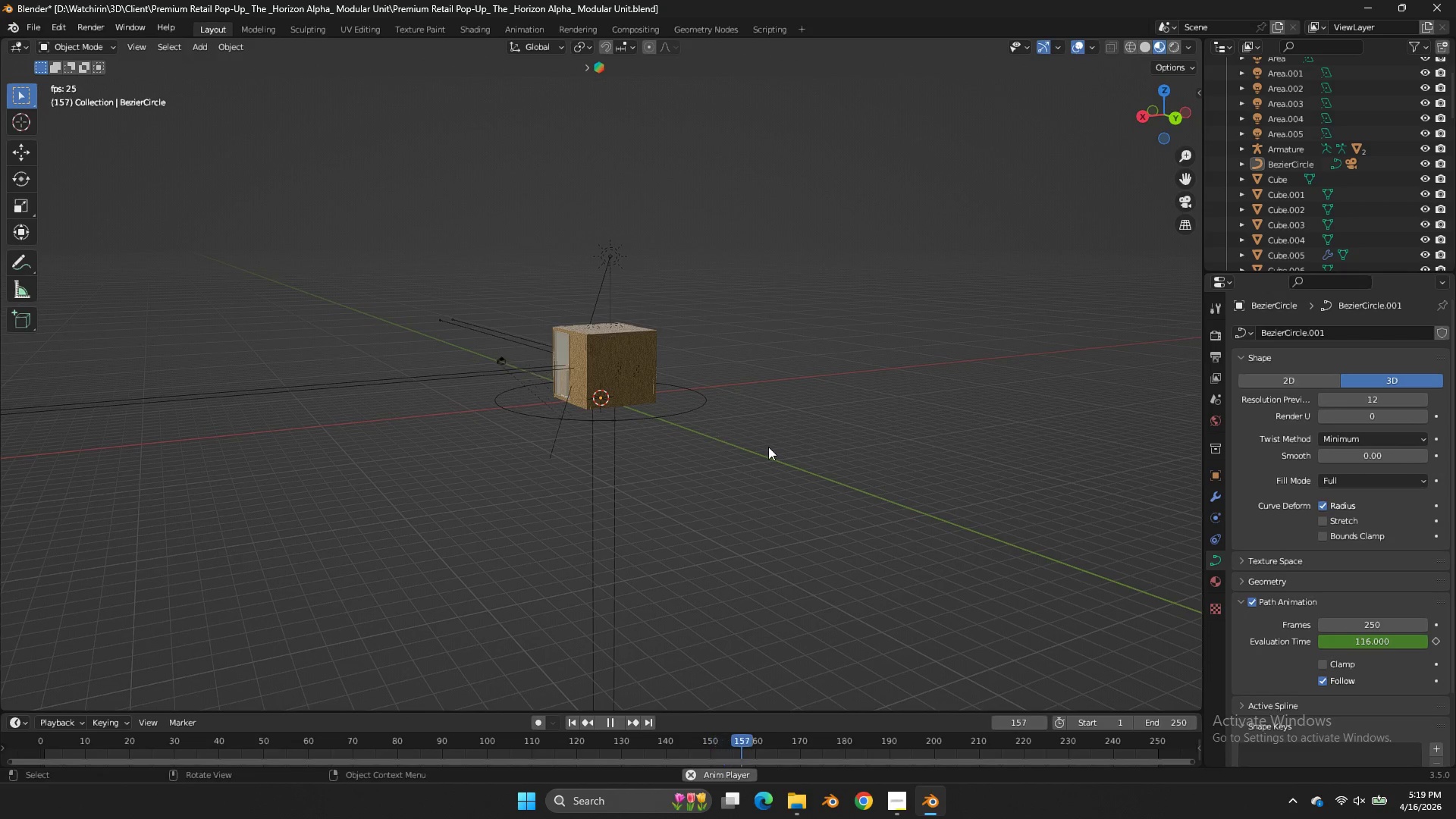 
left_click([770, 447])
 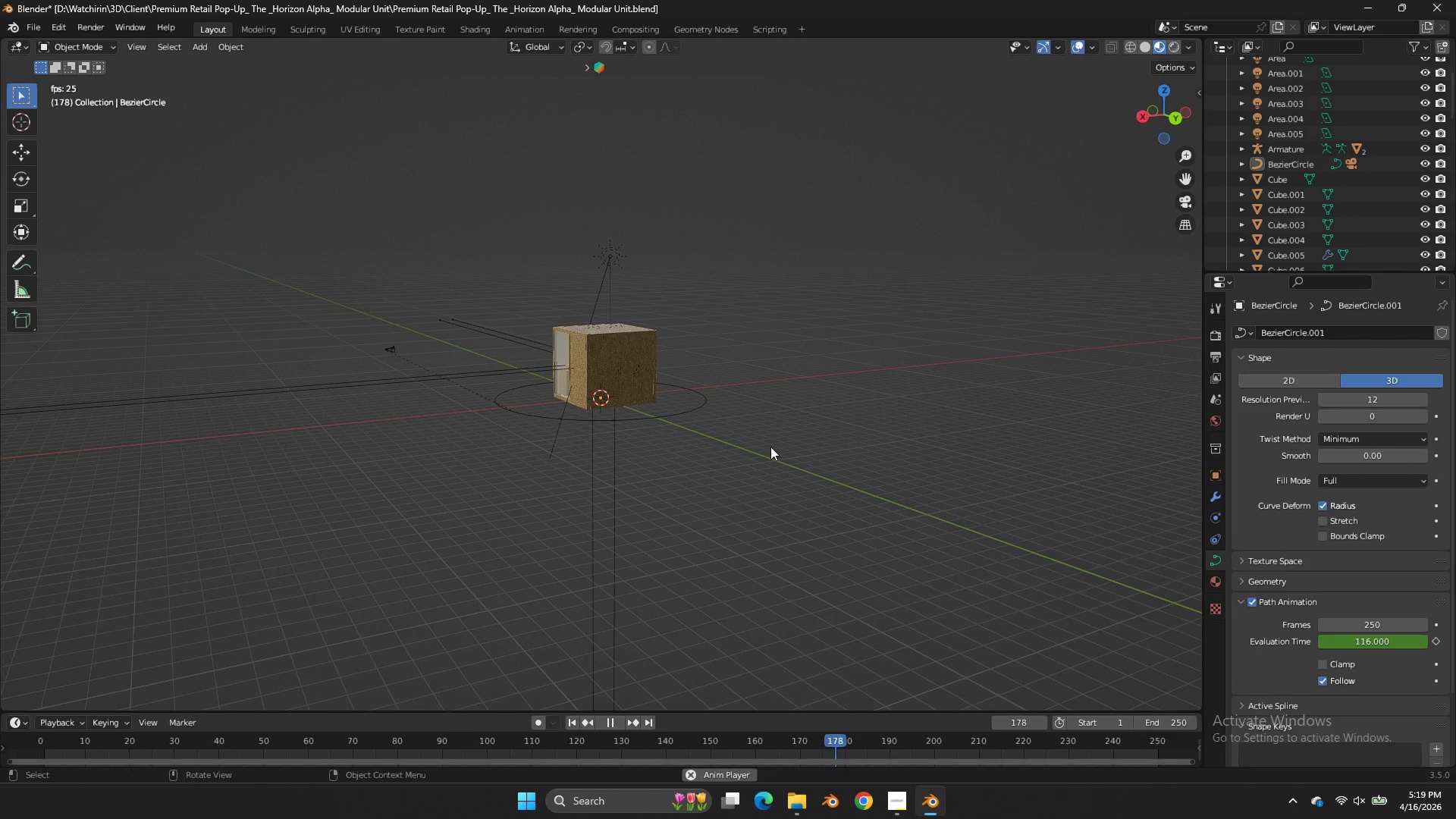 
key(Control+ControlLeft)
 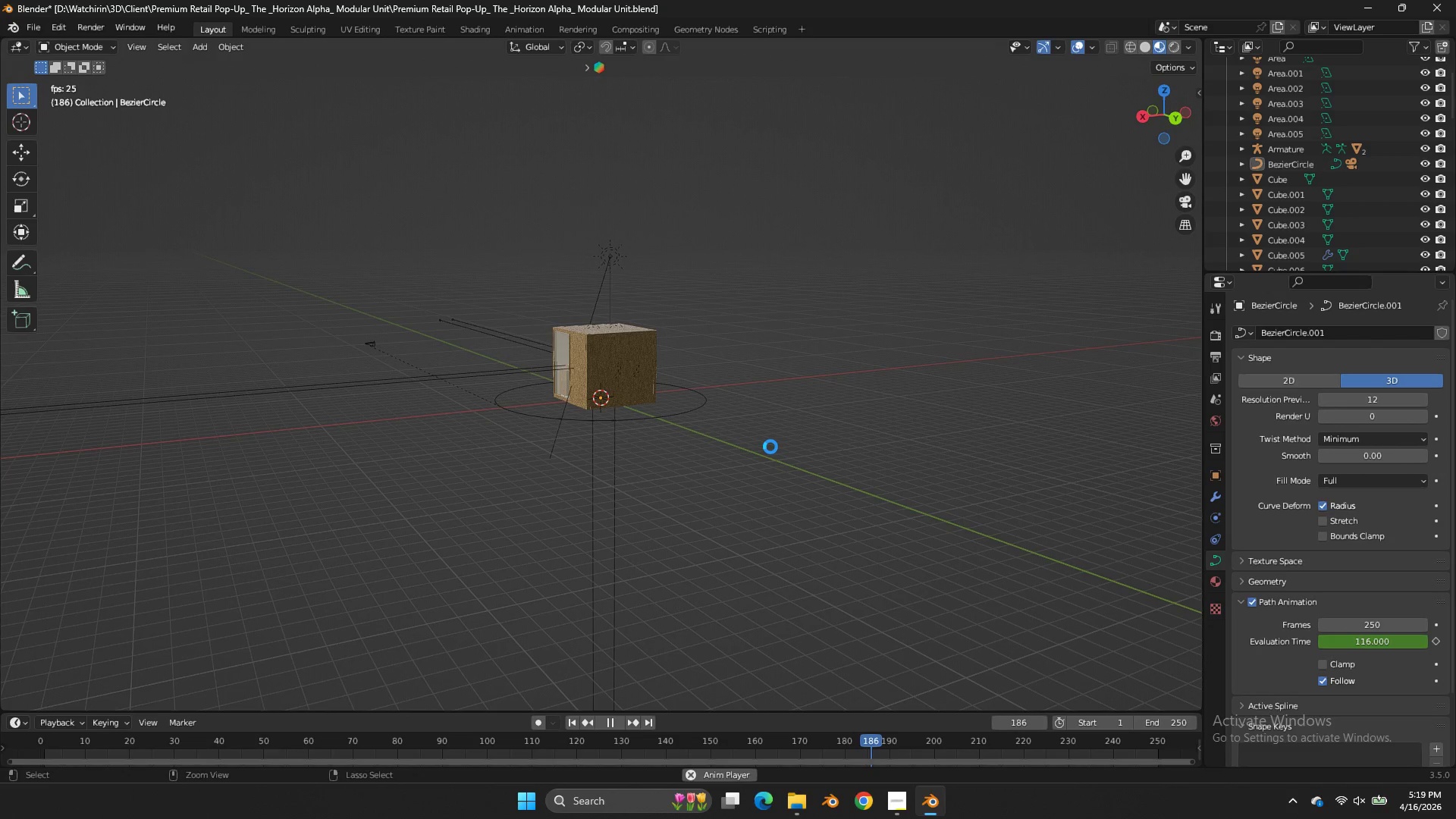 
key(Control+S)
 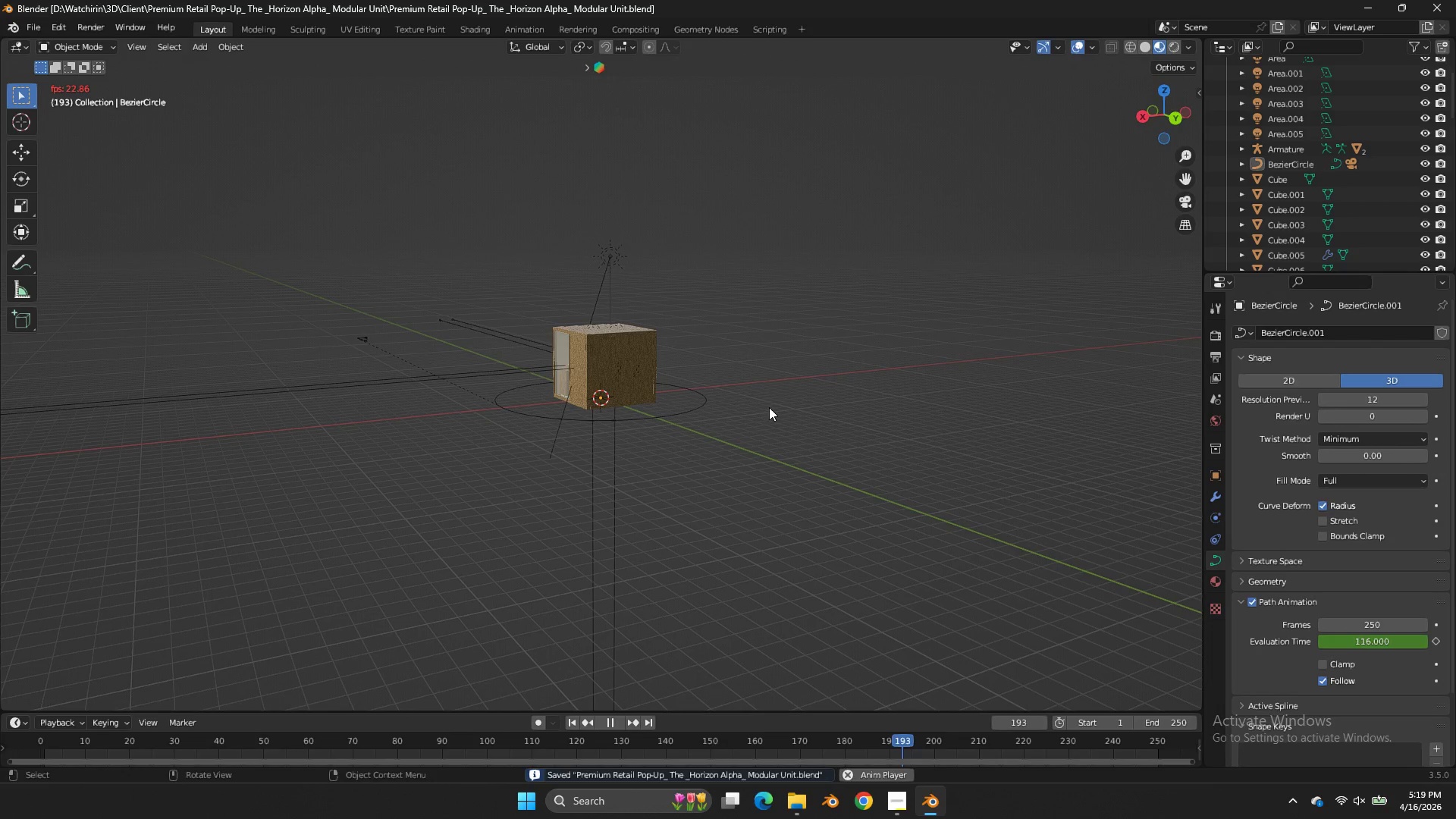 
key(Z)
 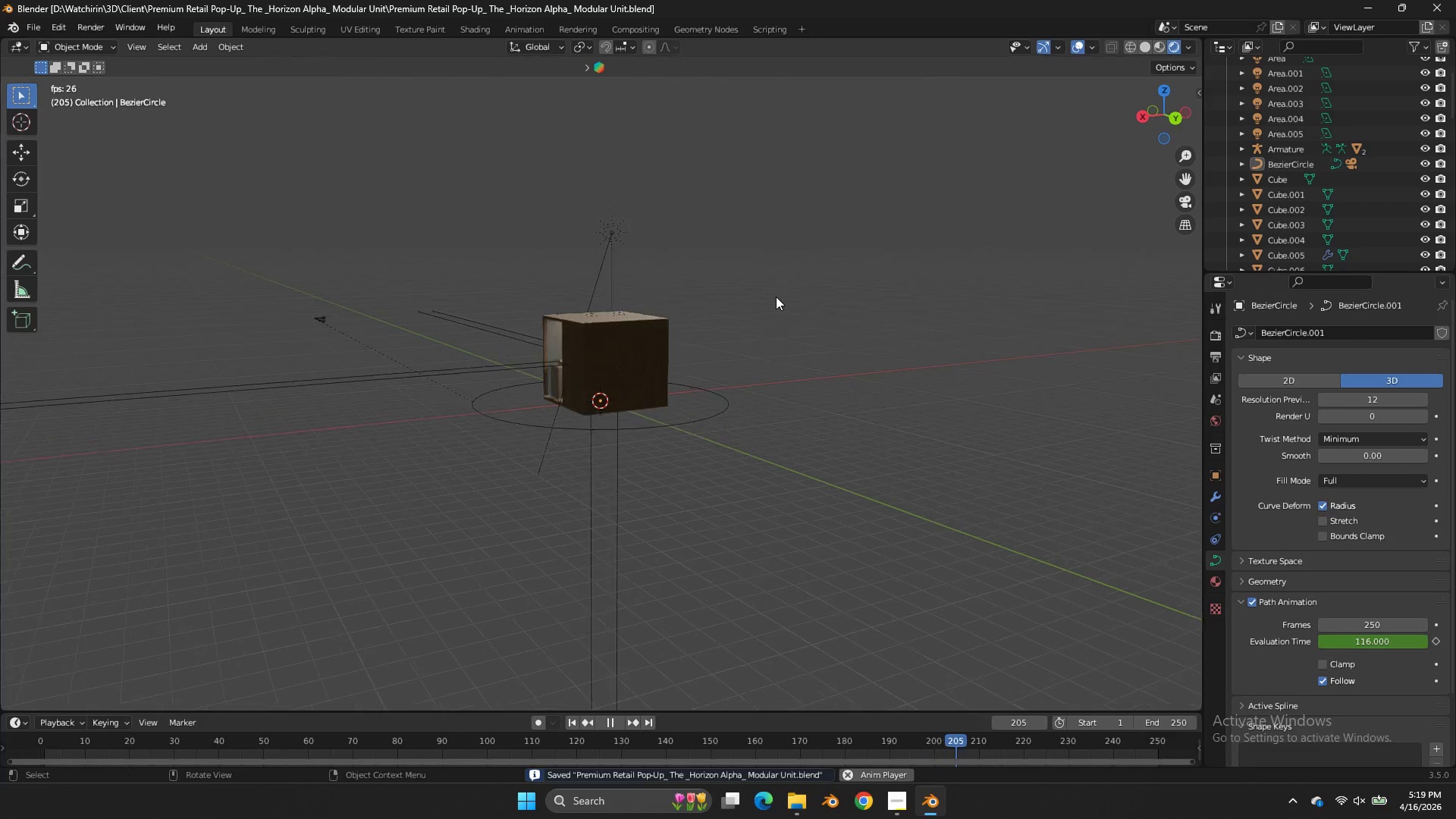 
scroll: coordinate [776, 297], scroll_direction: up, amount: 5.0
 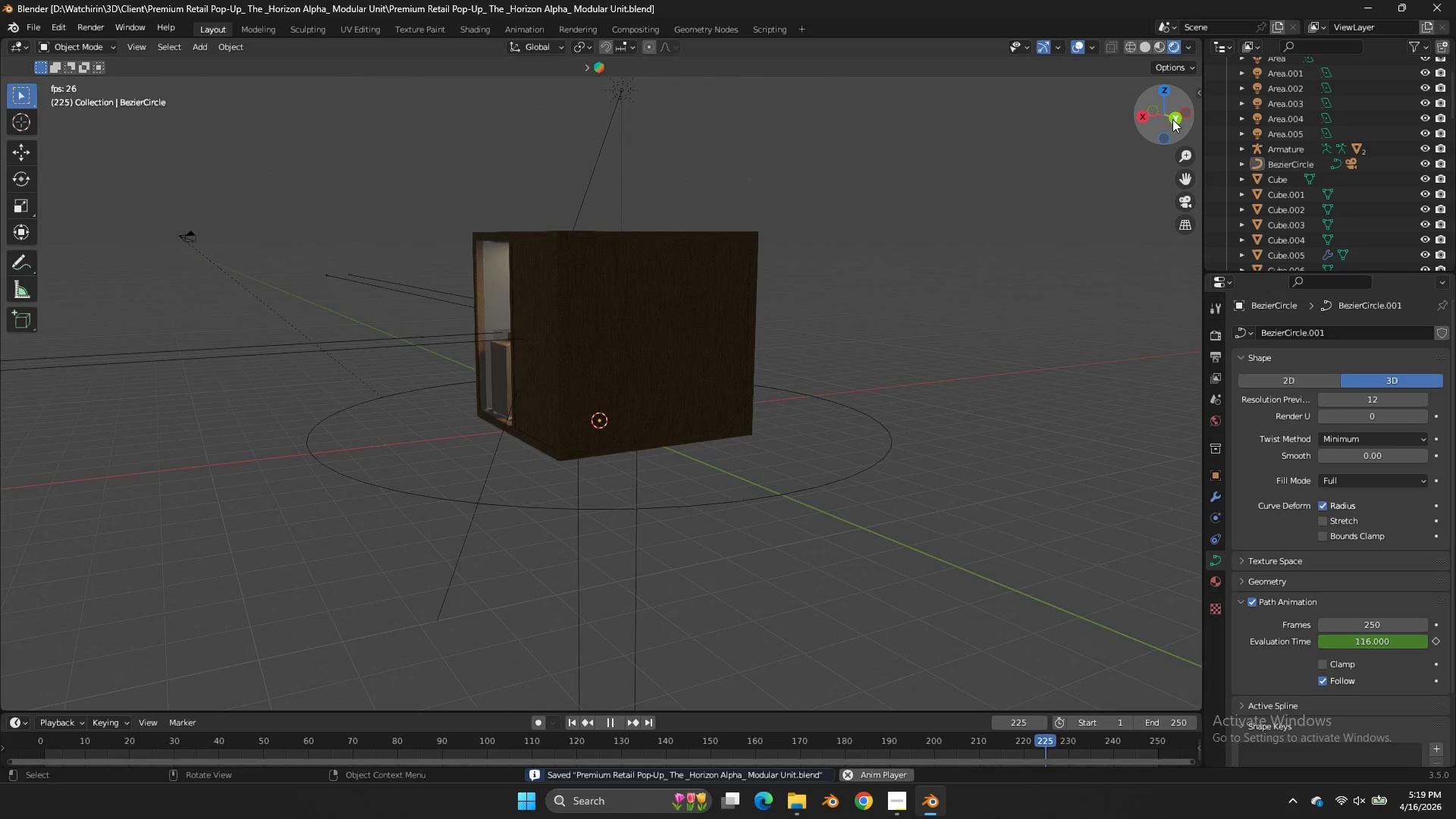 
left_click_drag(start_coordinate=[1173, 118], to_coordinate=[221, 122])
 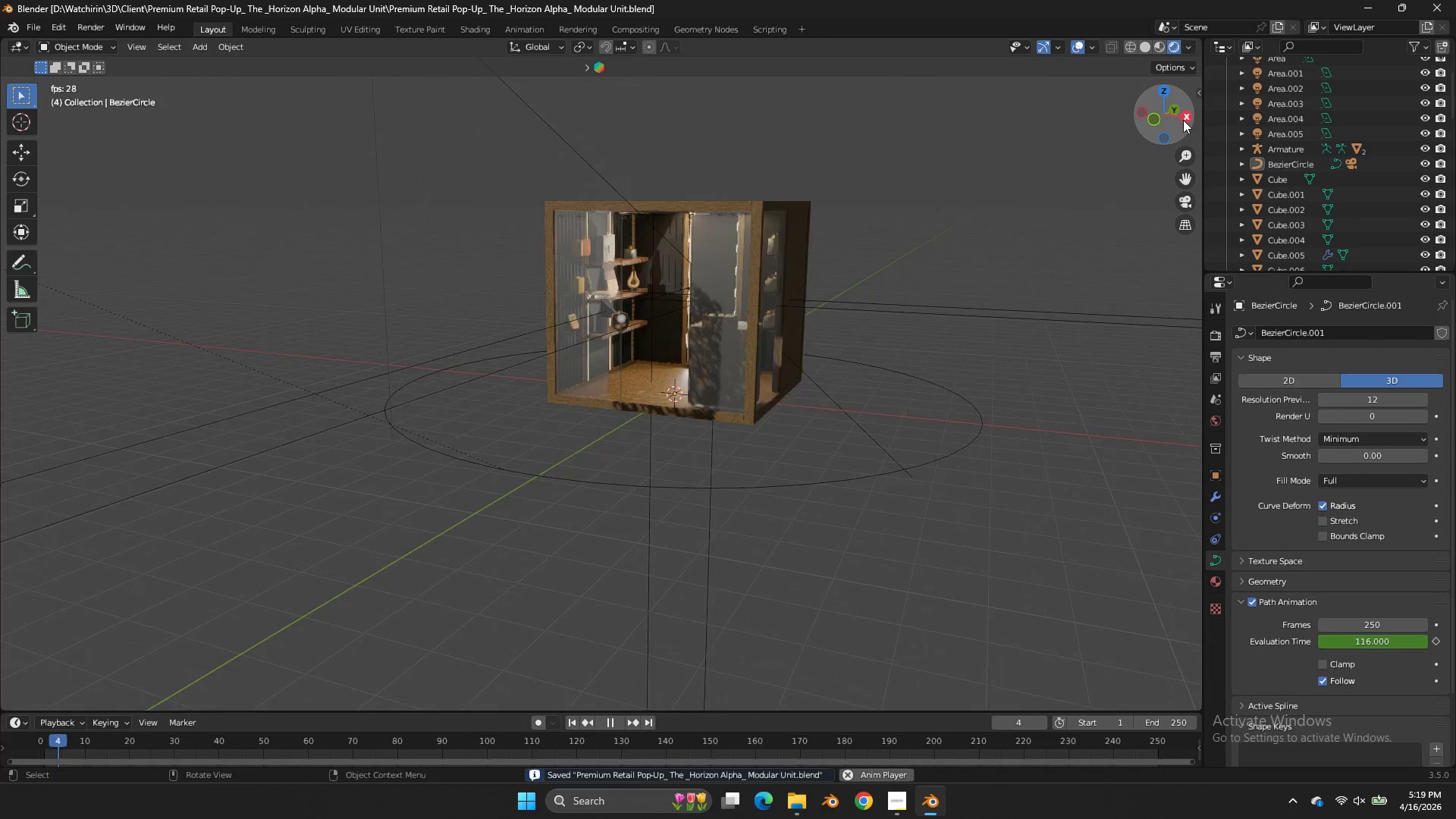 
left_click_drag(start_coordinate=[1183, 120], to_coordinate=[1126, 155])
 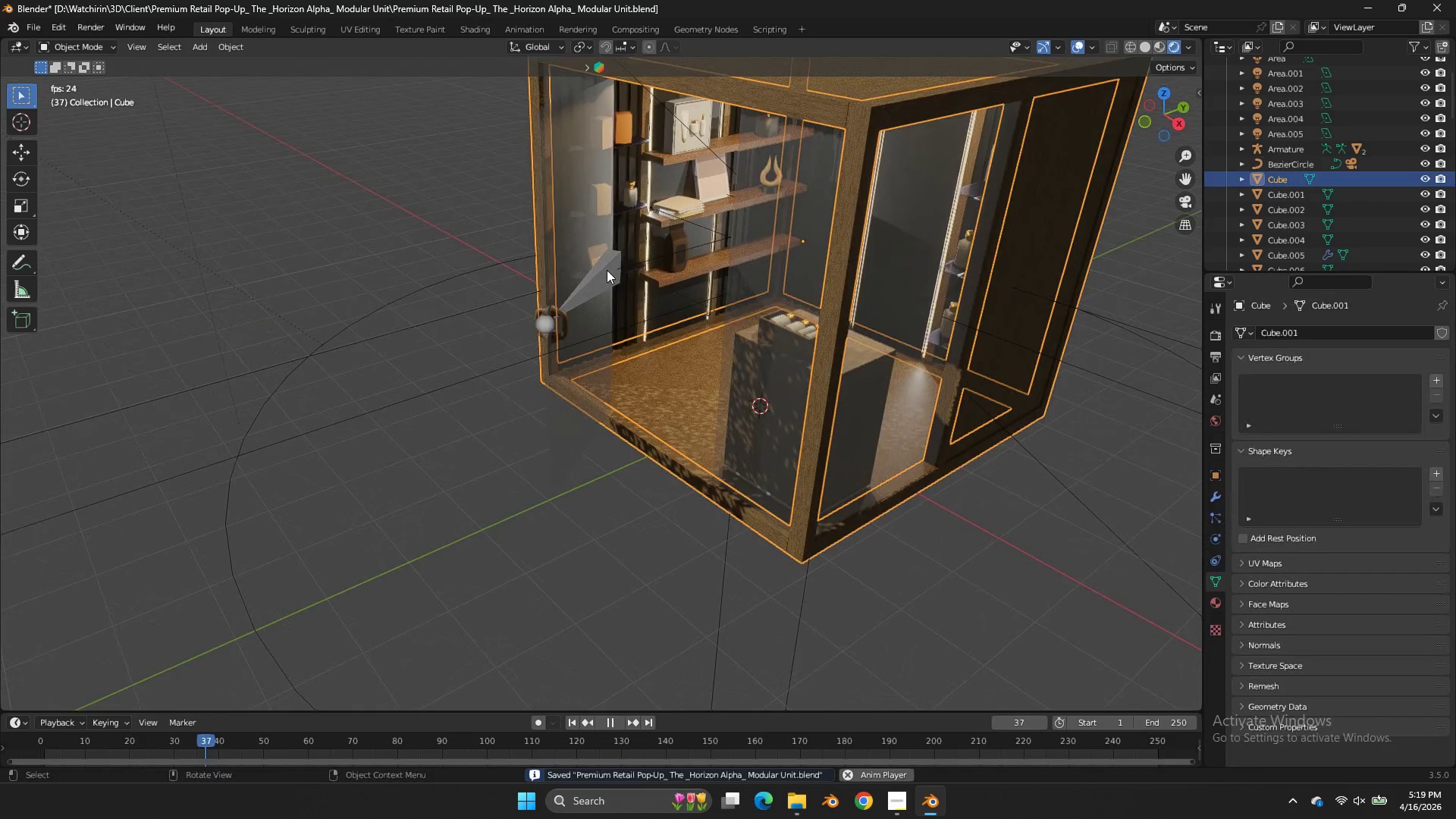 
scroll: coordinate [1183, 120], scroll_direction: up, amount: 4.0
 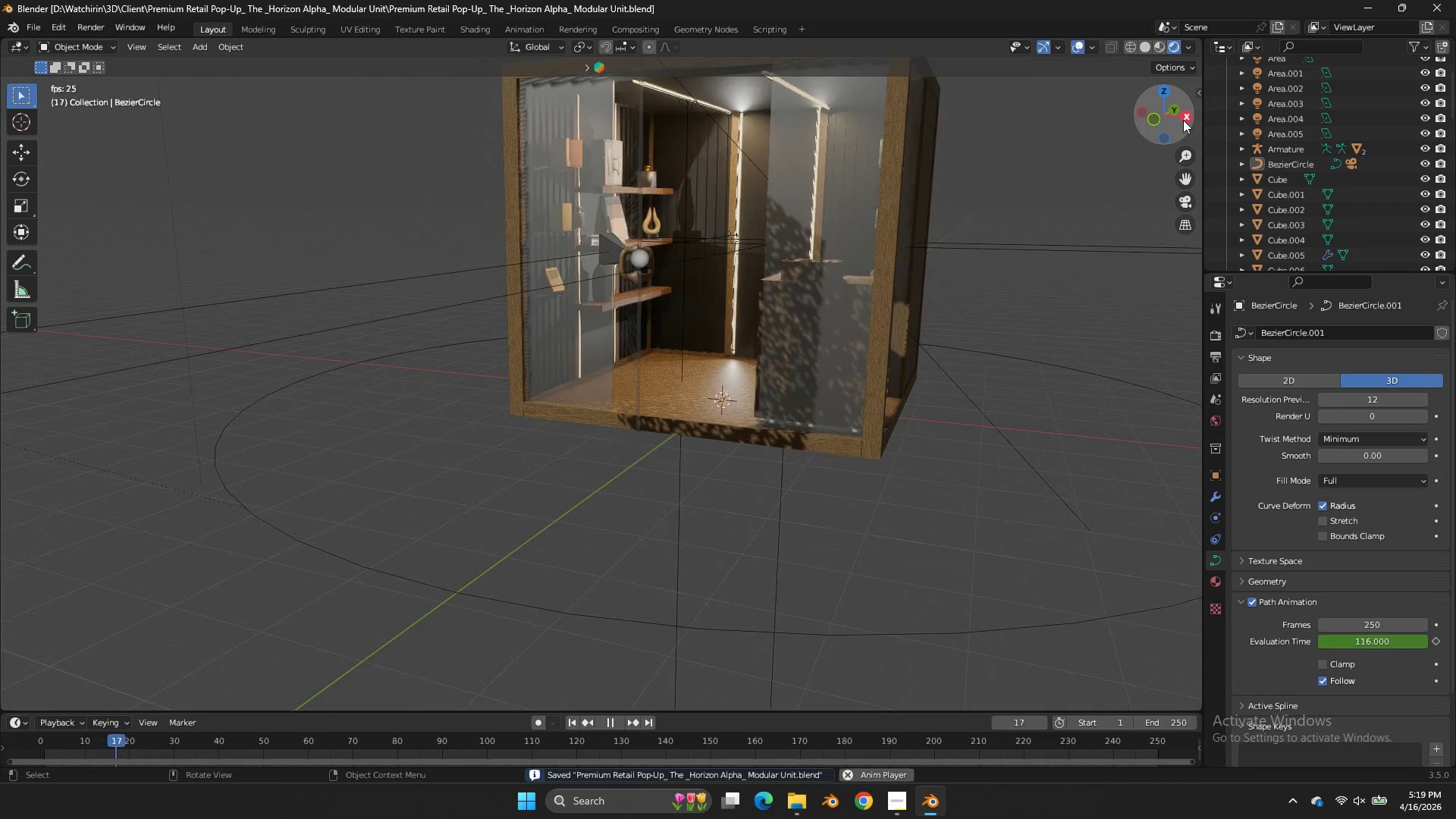 
left_click([607, 270])
 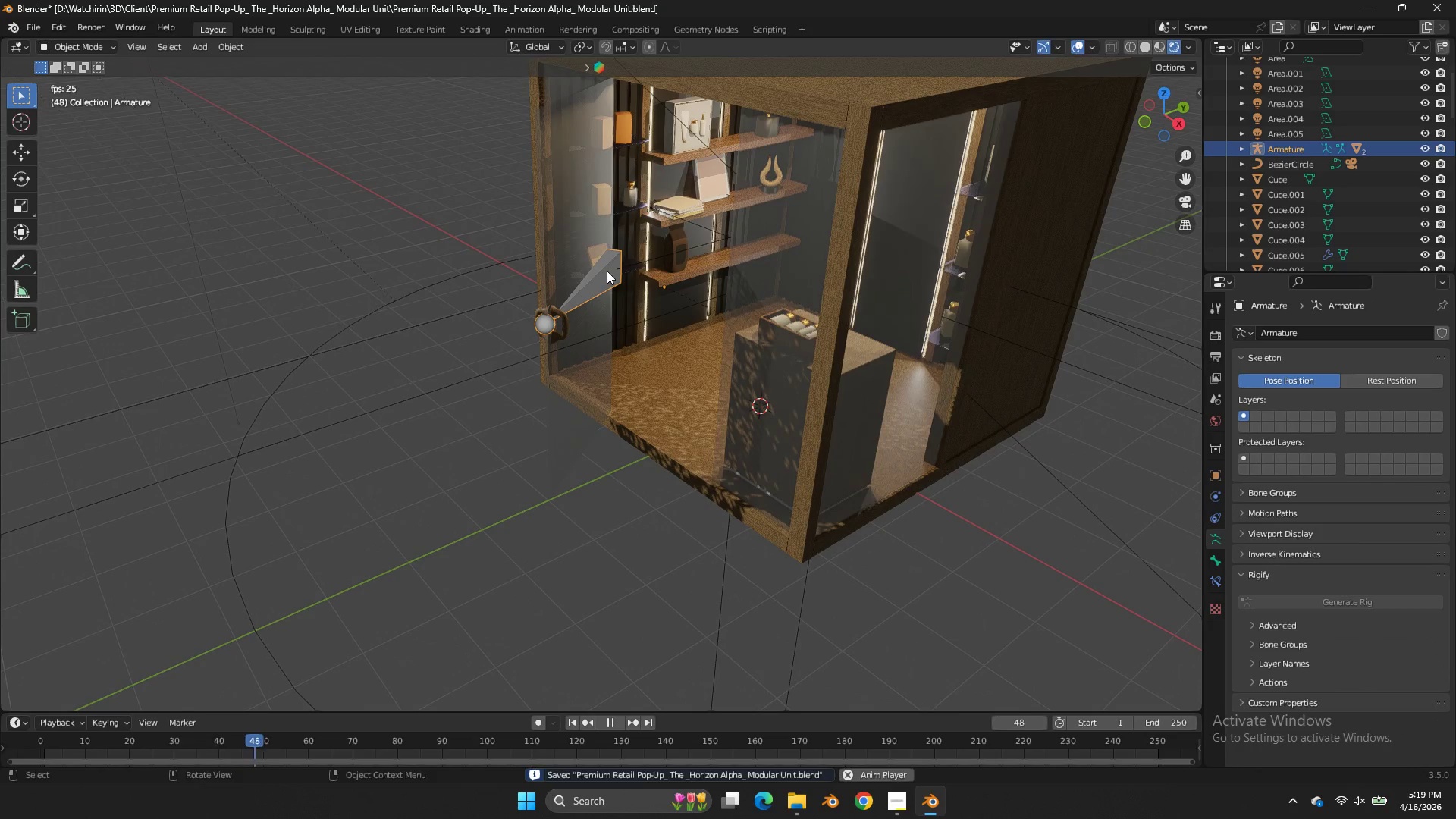 
key(Control+ControlLeft)
 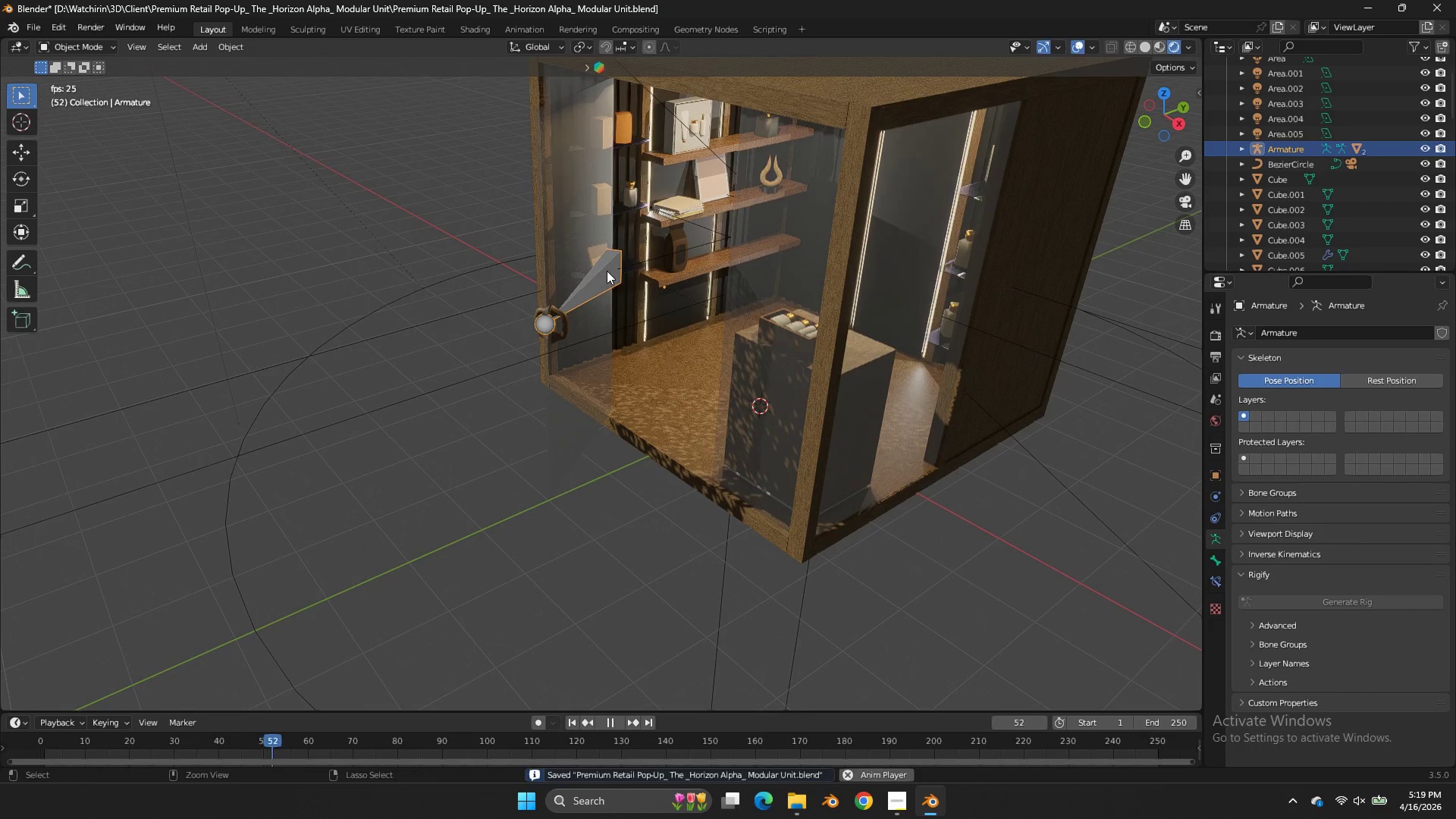 
key(Control+Tab)
 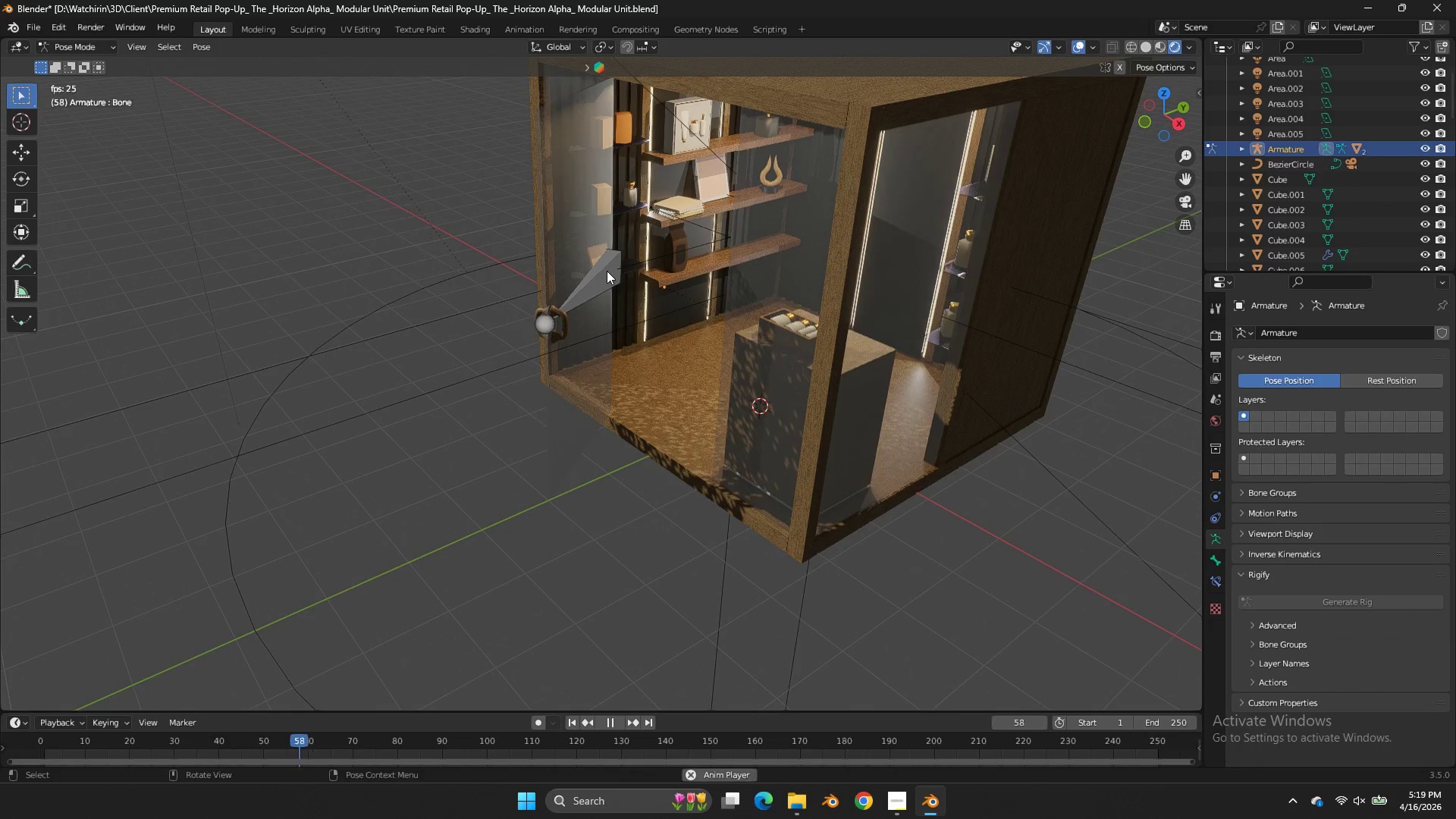 
left_click([607, 271])
 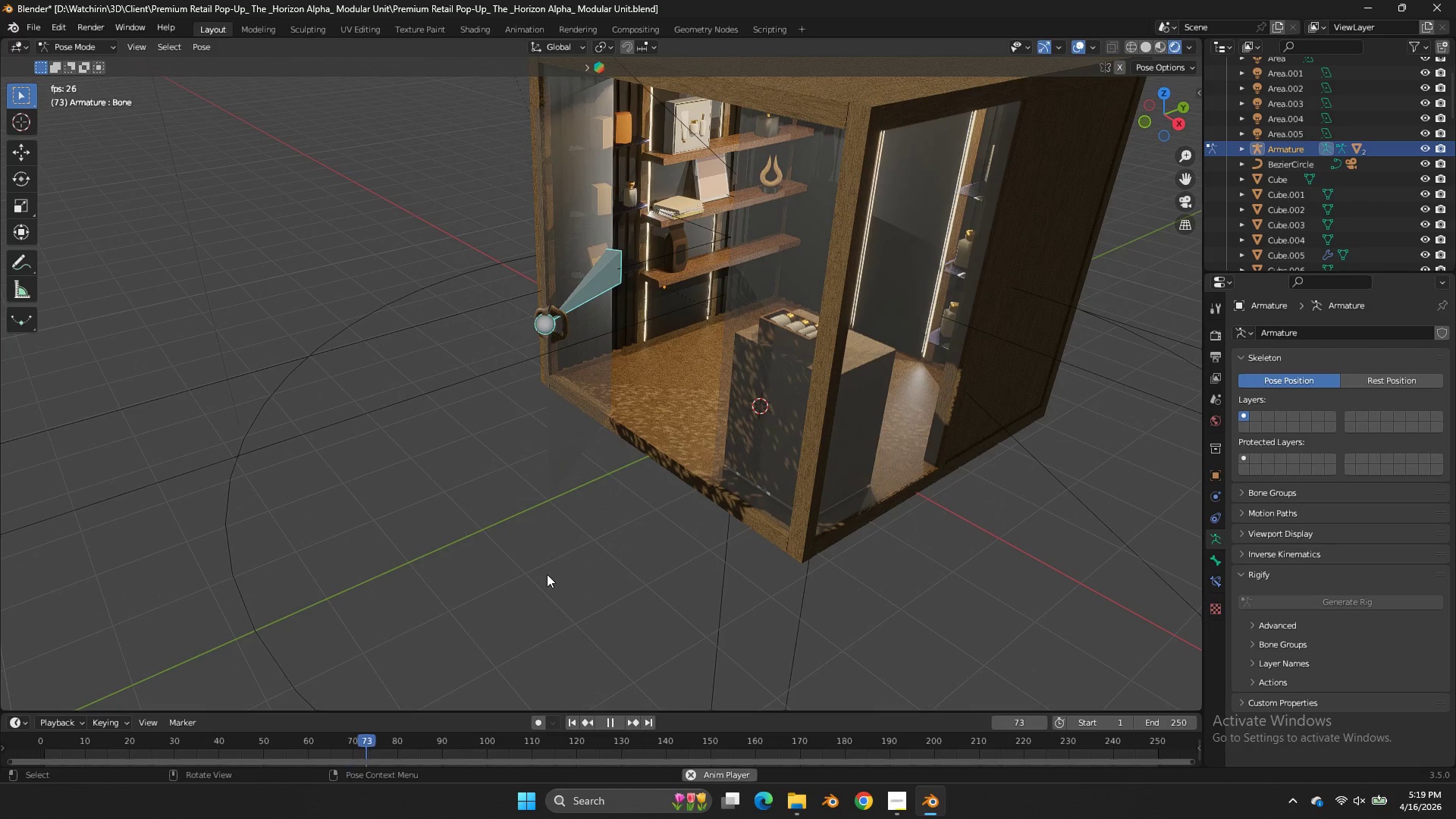 
key(Space)
 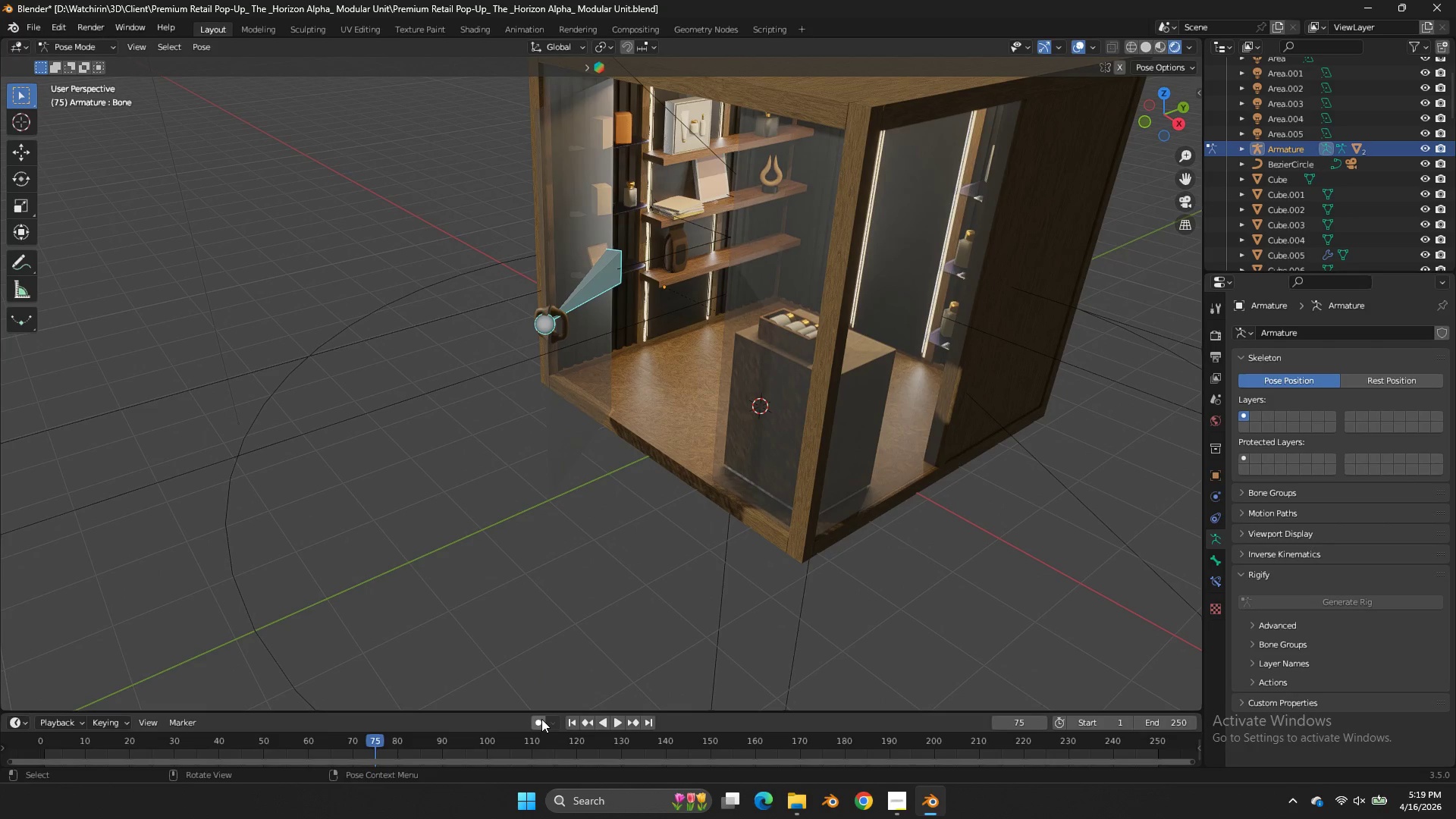 
middle_click([541, 719])
 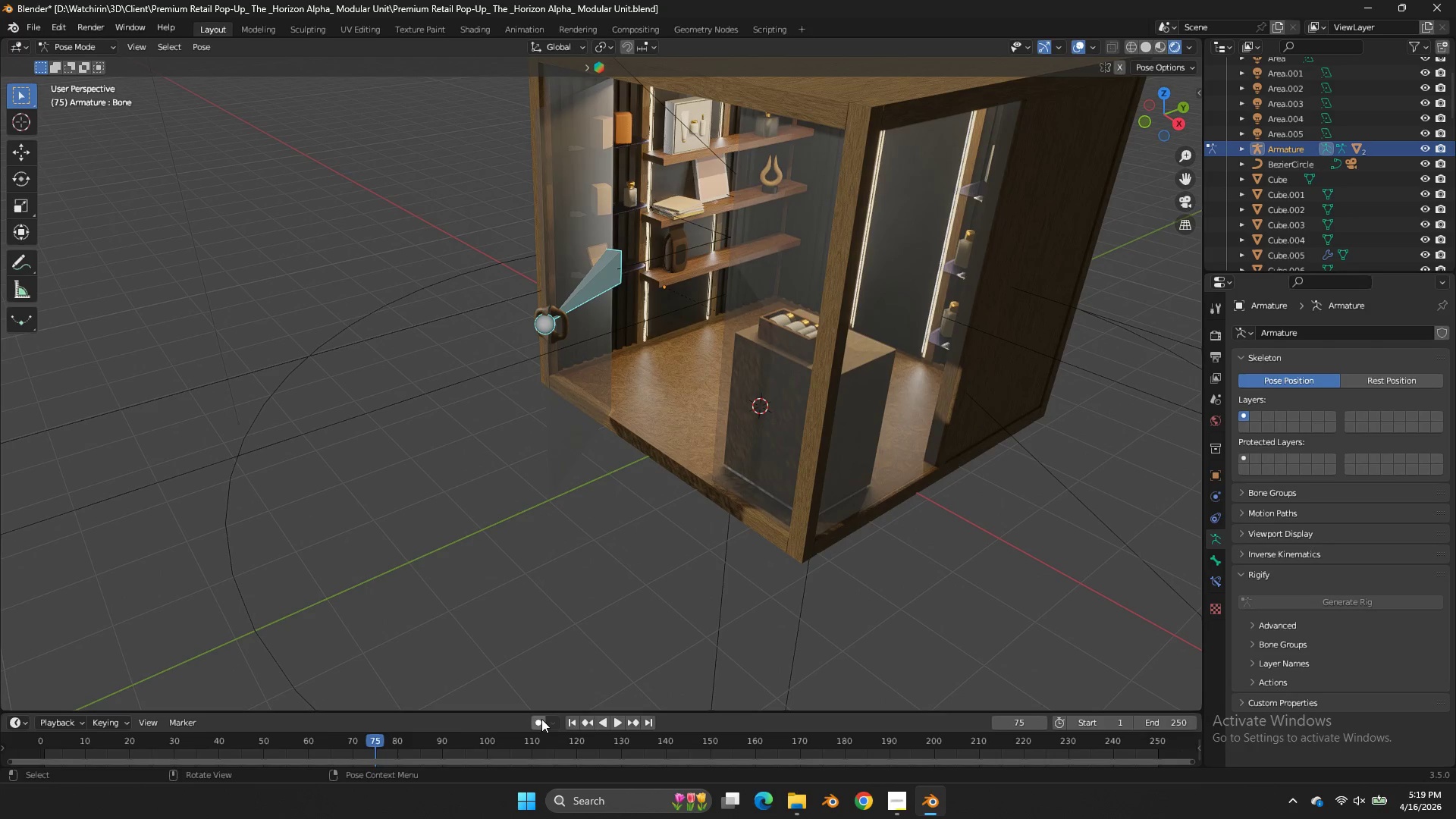 
left_click([541, 719])
 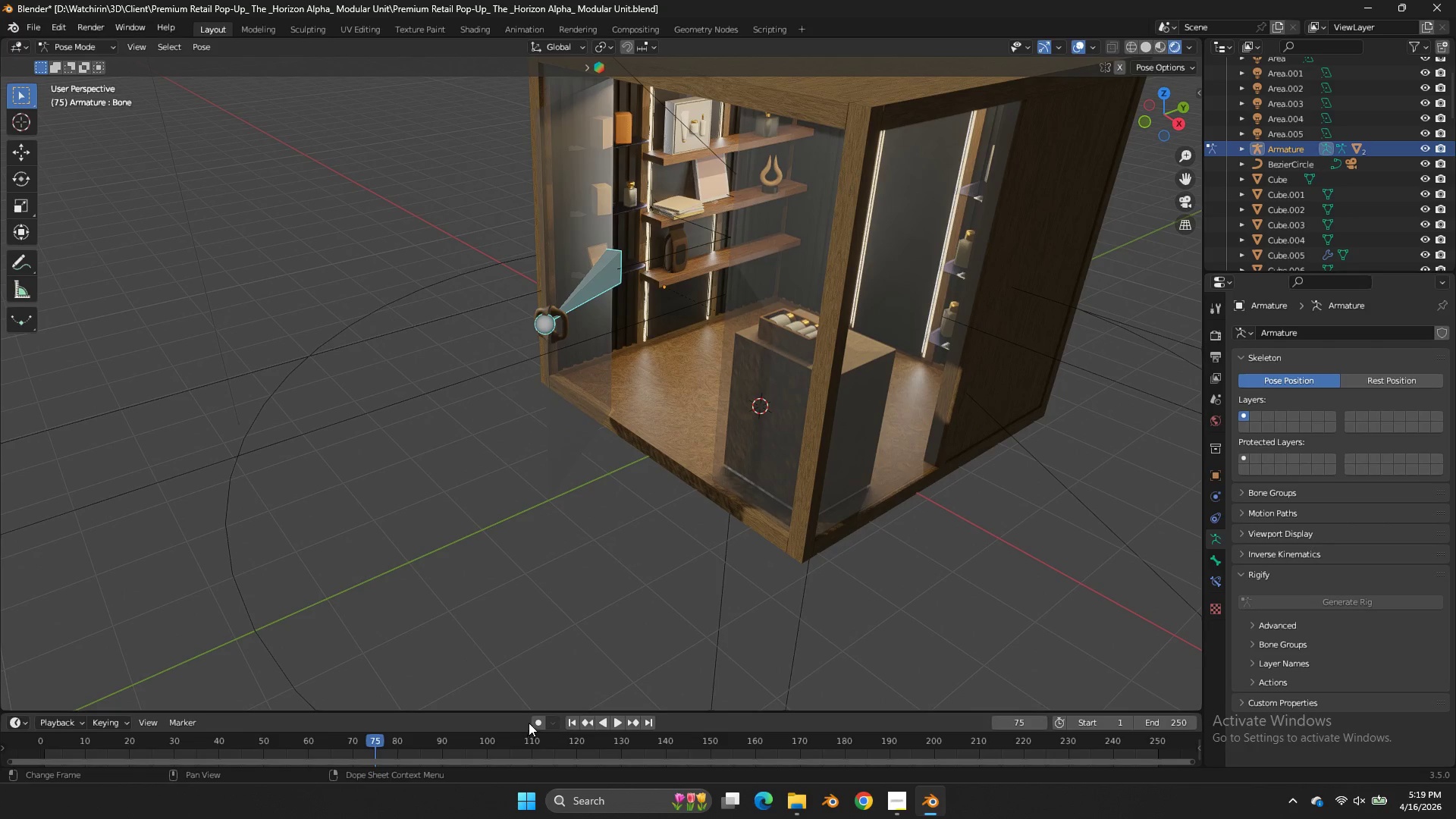 
left_click([536, 721])
 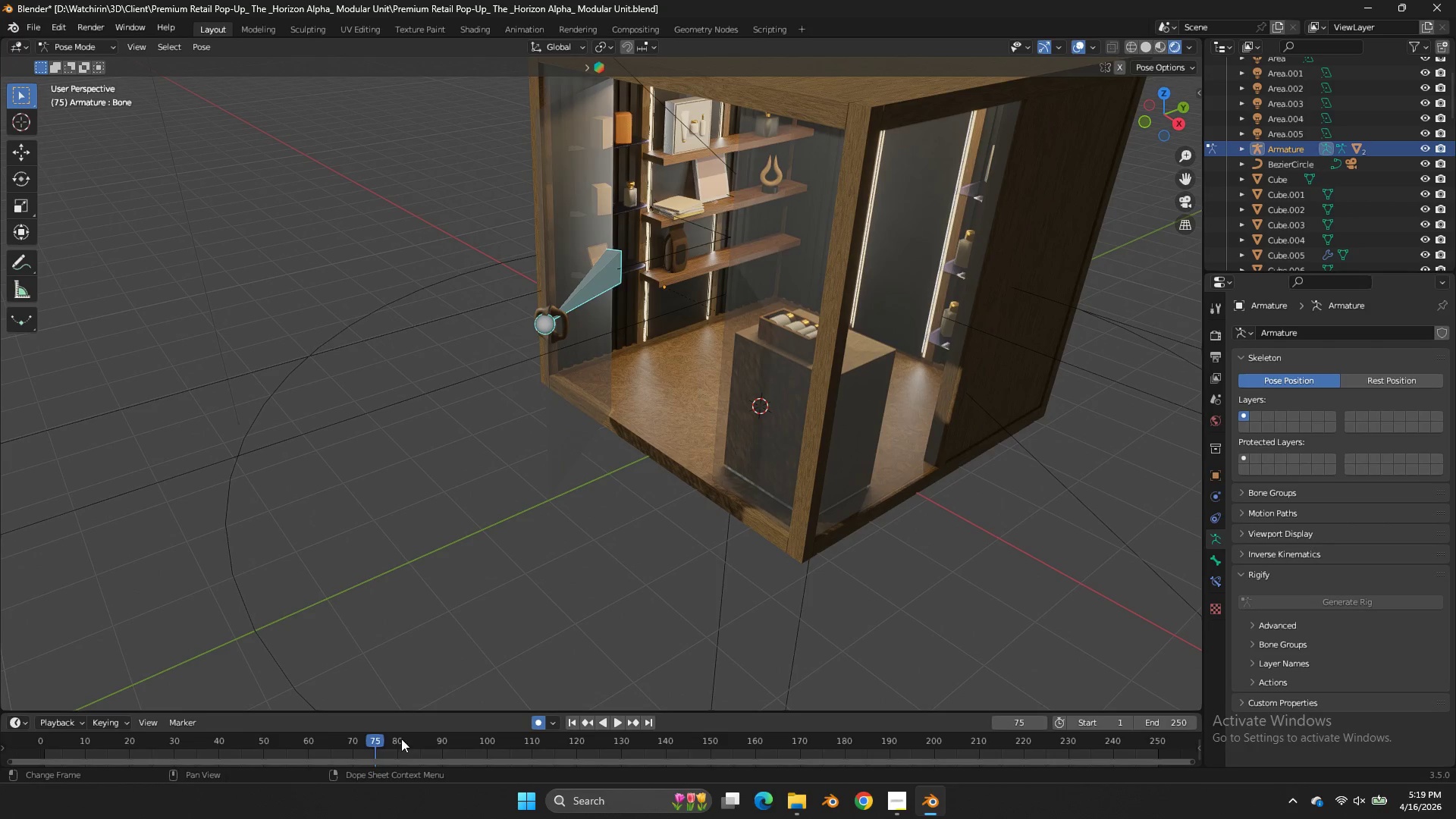 
left_click_drag(start_coordinate=[400, 739], to_coordinate=[1155, 753])
 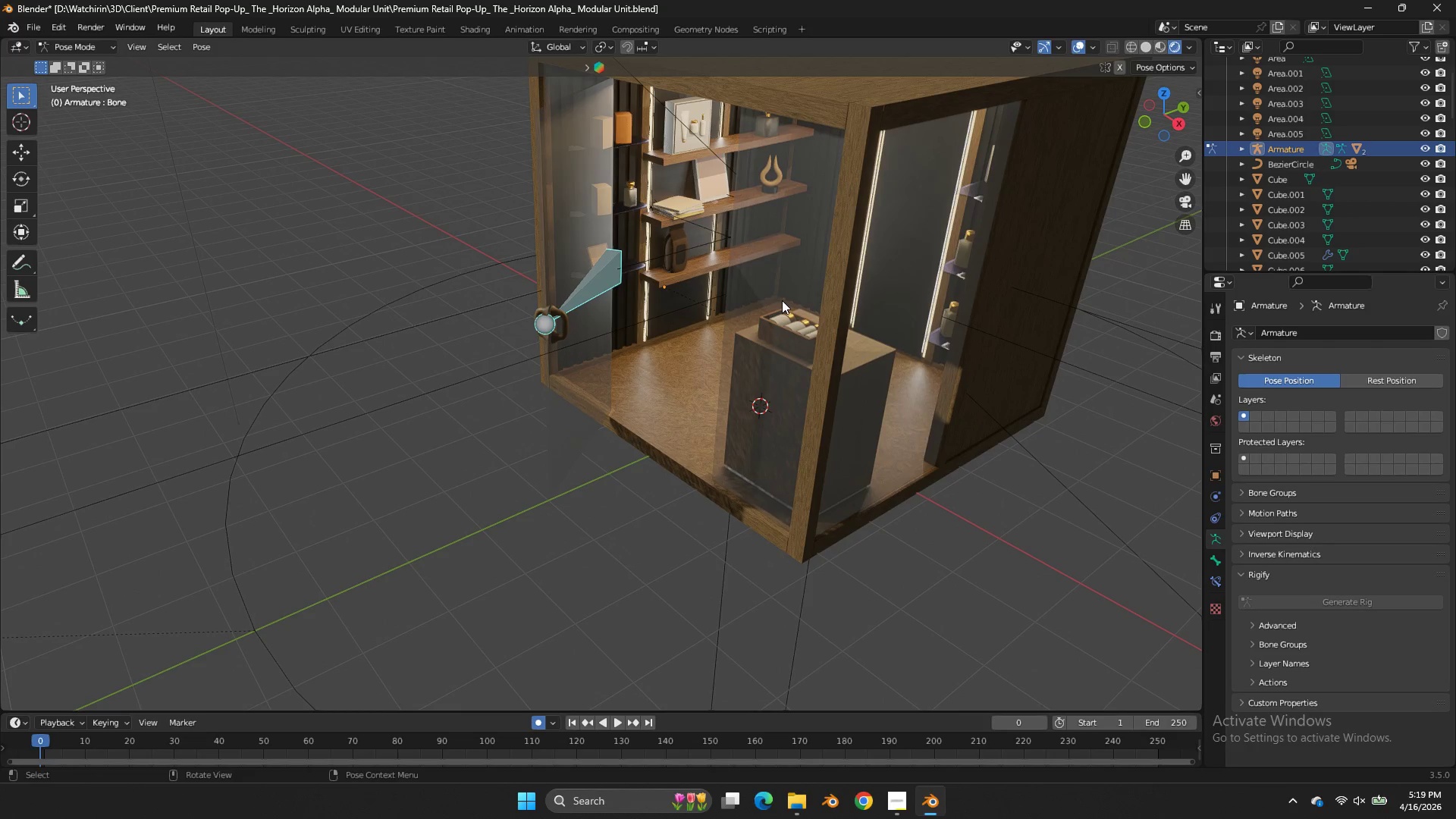 
type(rz)
 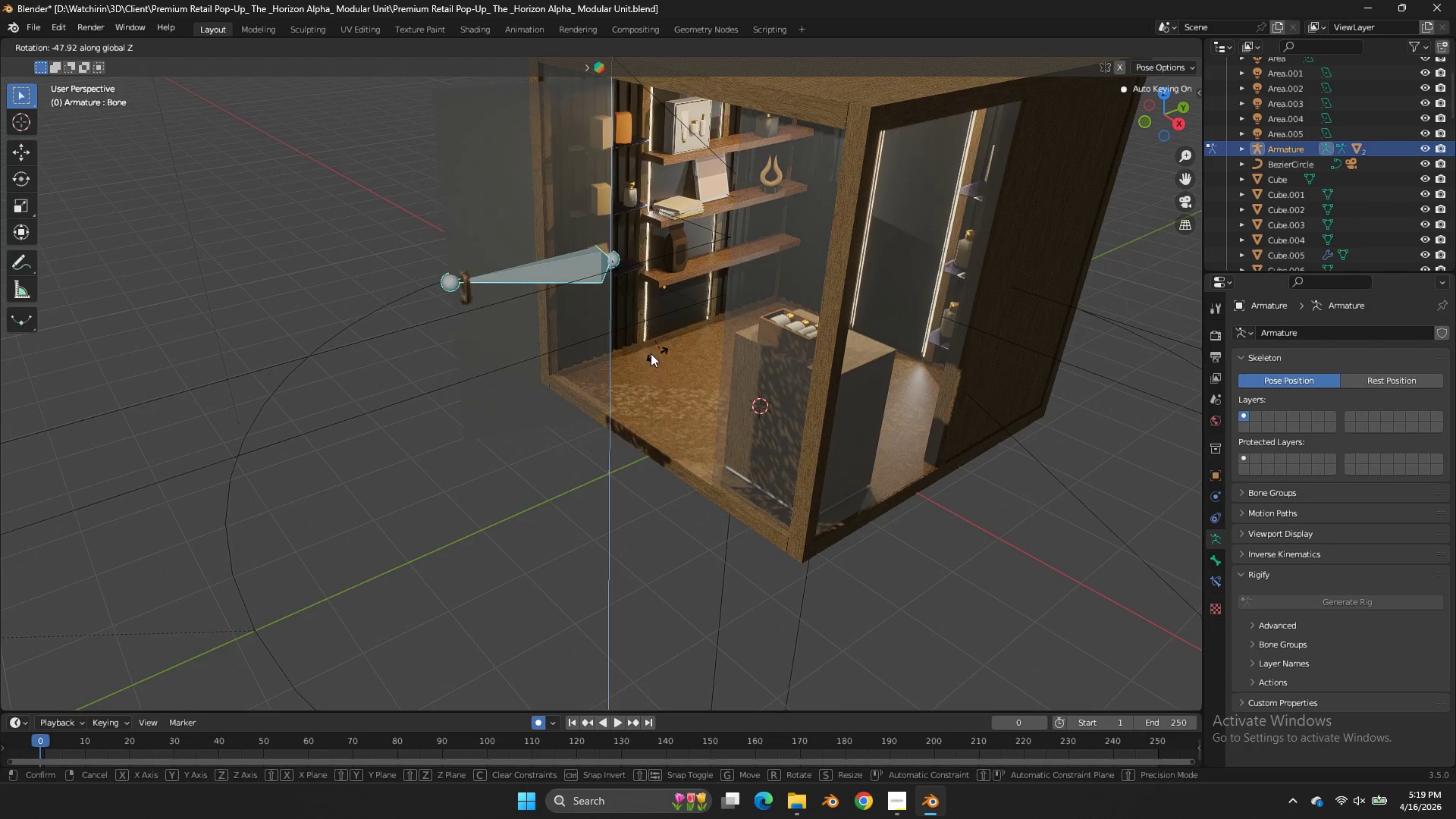 
double_click([642, 352])
 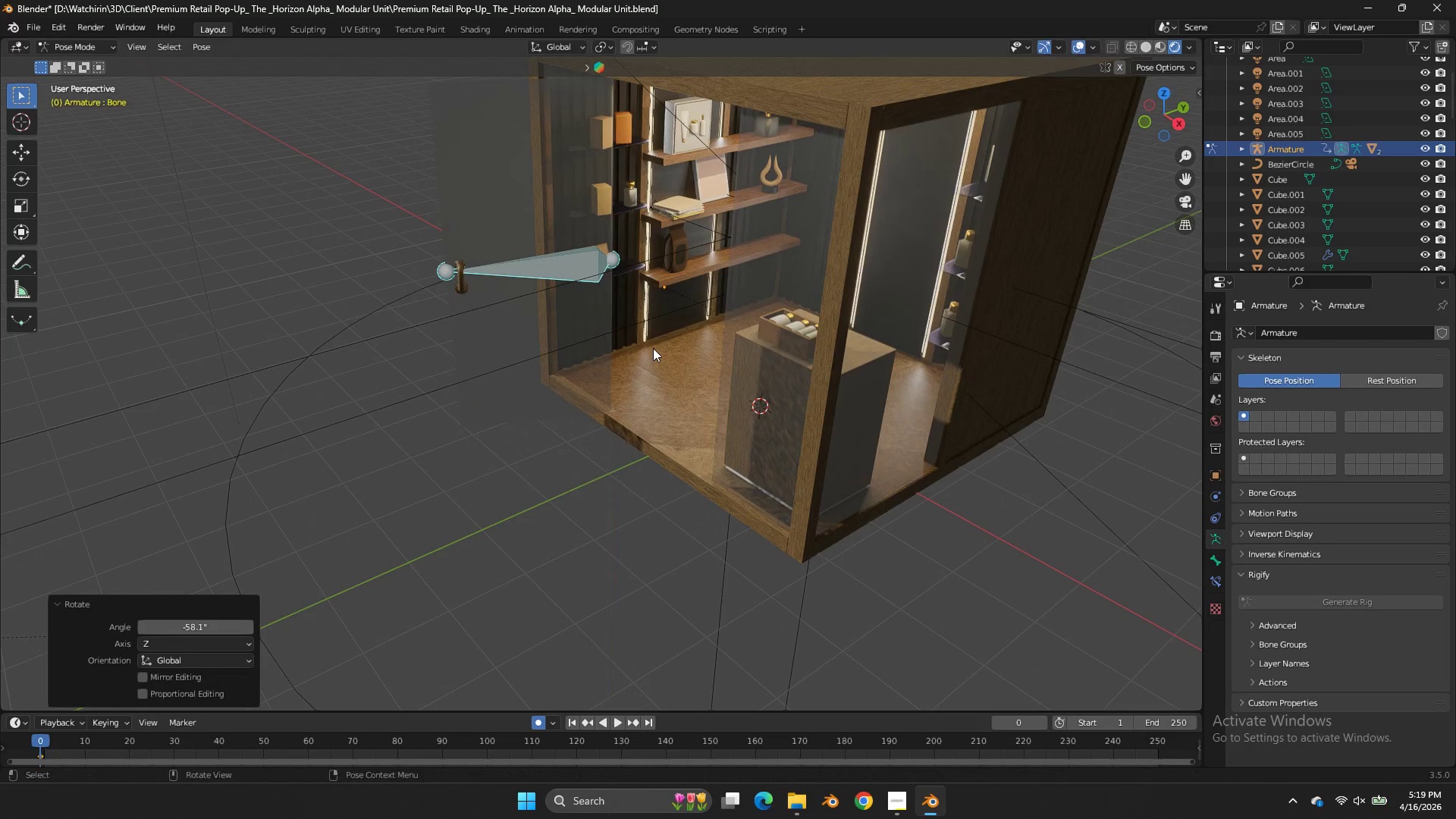 
key(Control+ControlLeft)
 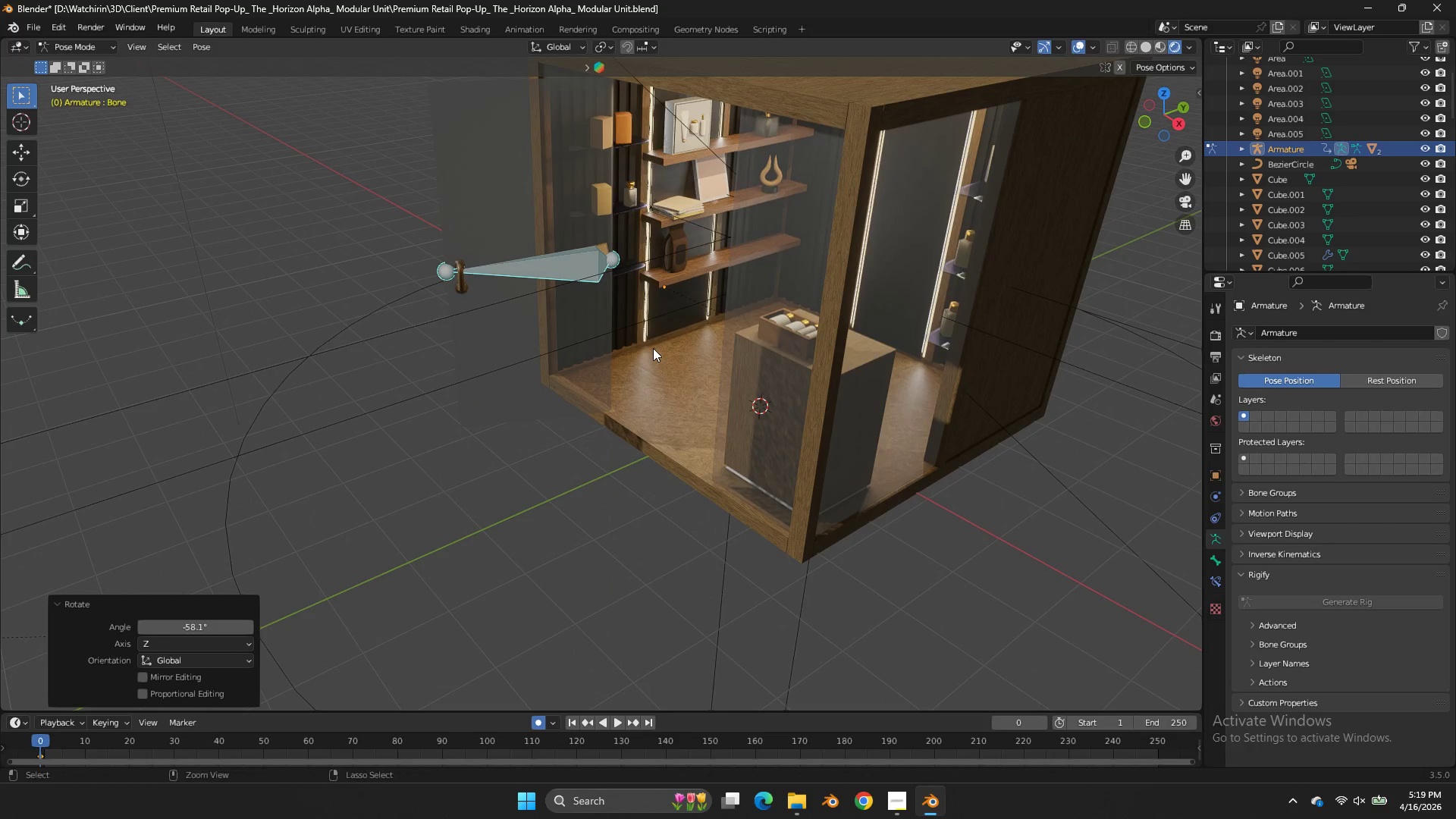 
key(Control+S)
 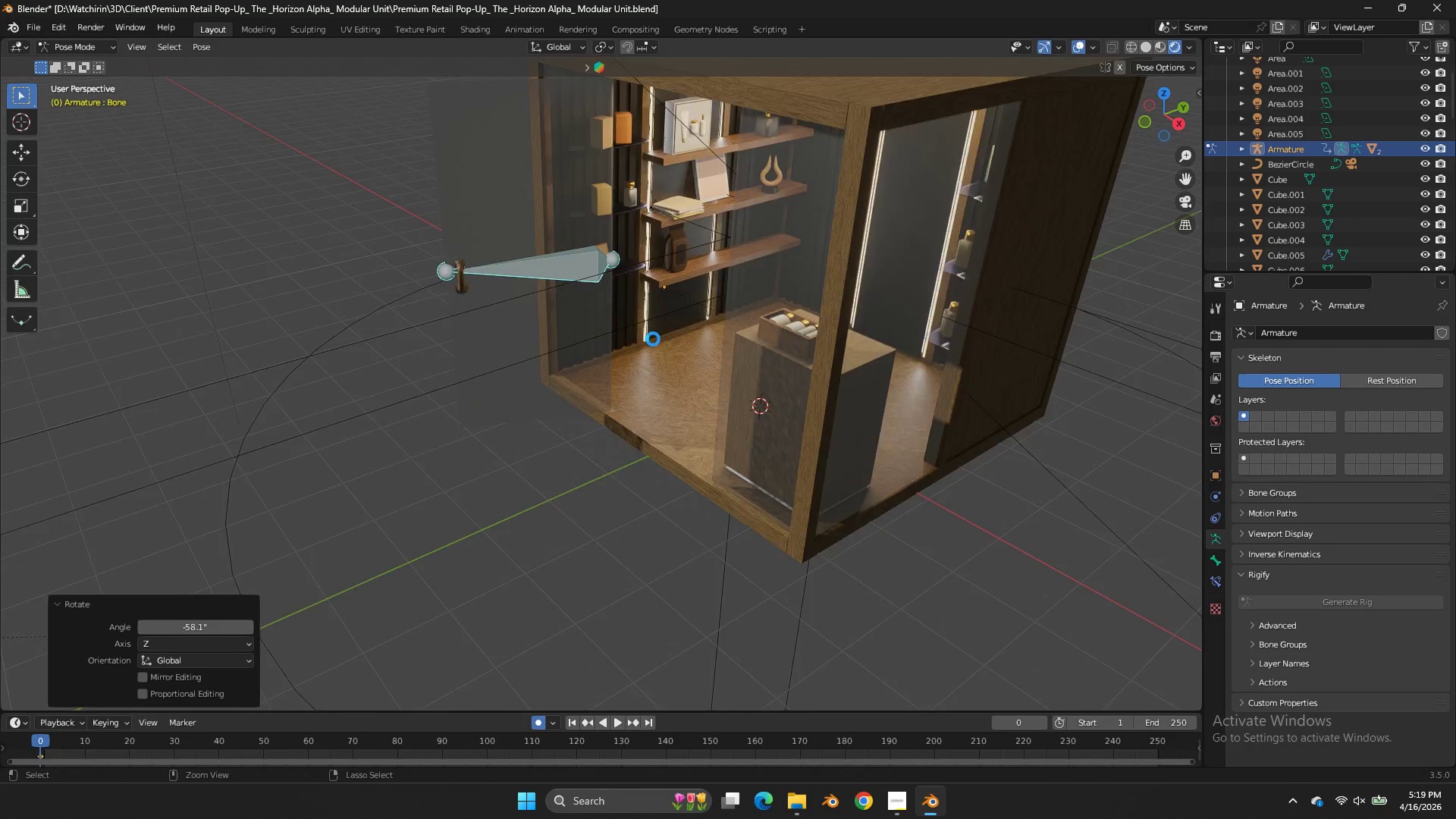 
key(Control+ControlLeft)
 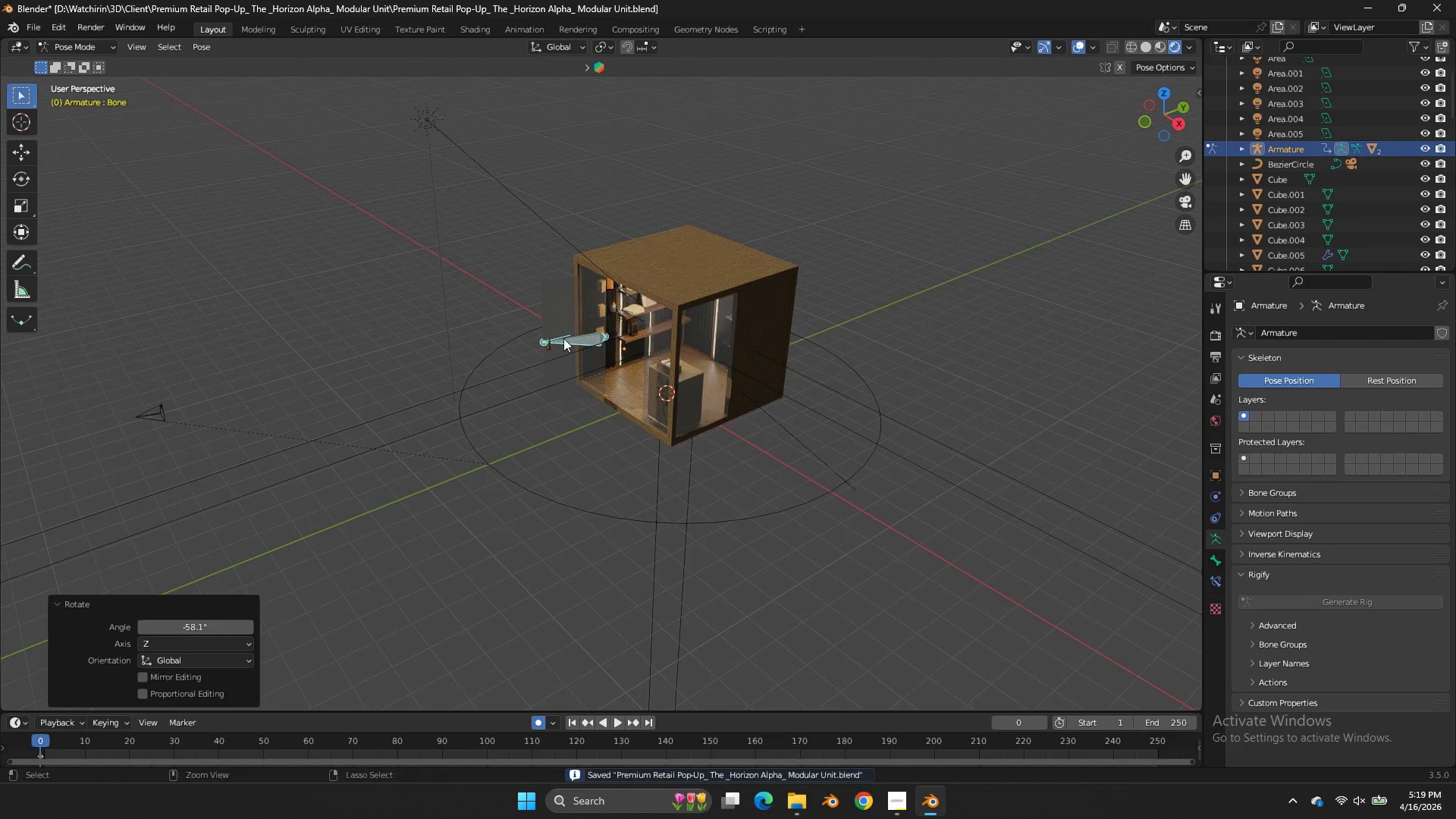 
key(Control+Tab)
 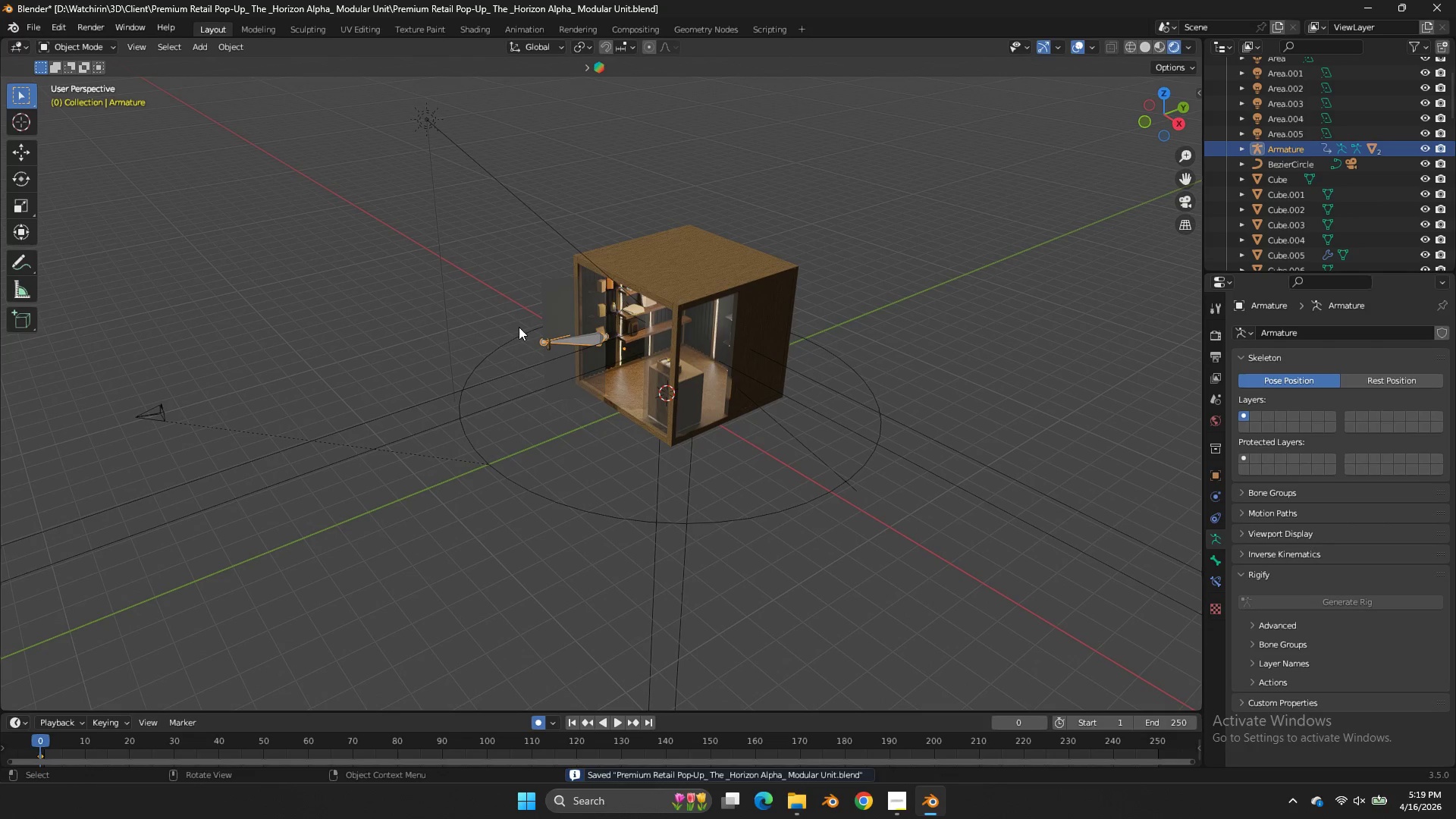 
scroll: coordinate [653, 339], scroll_direction: down, amount: 4.0
 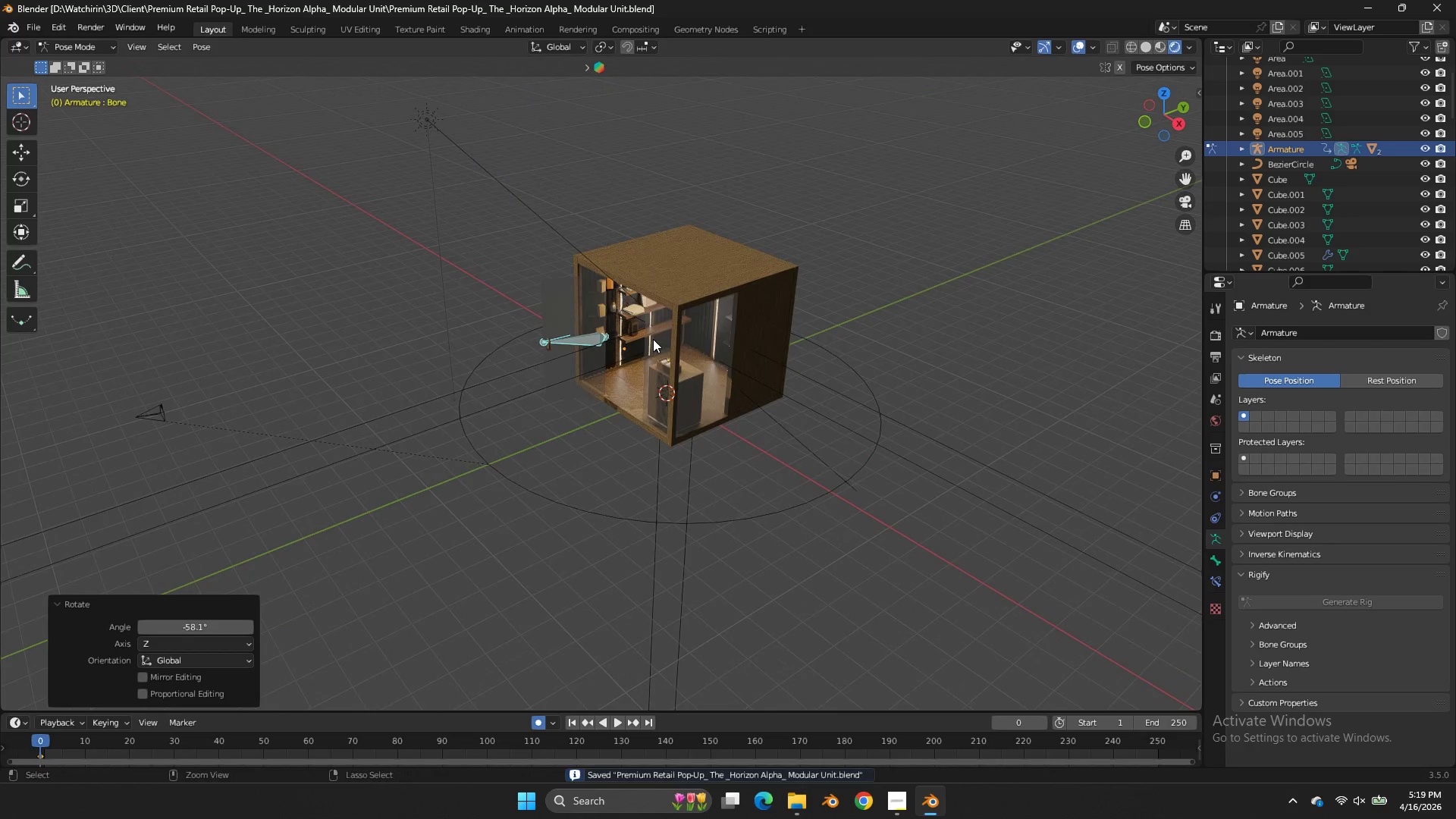 
key(Numpad0)
 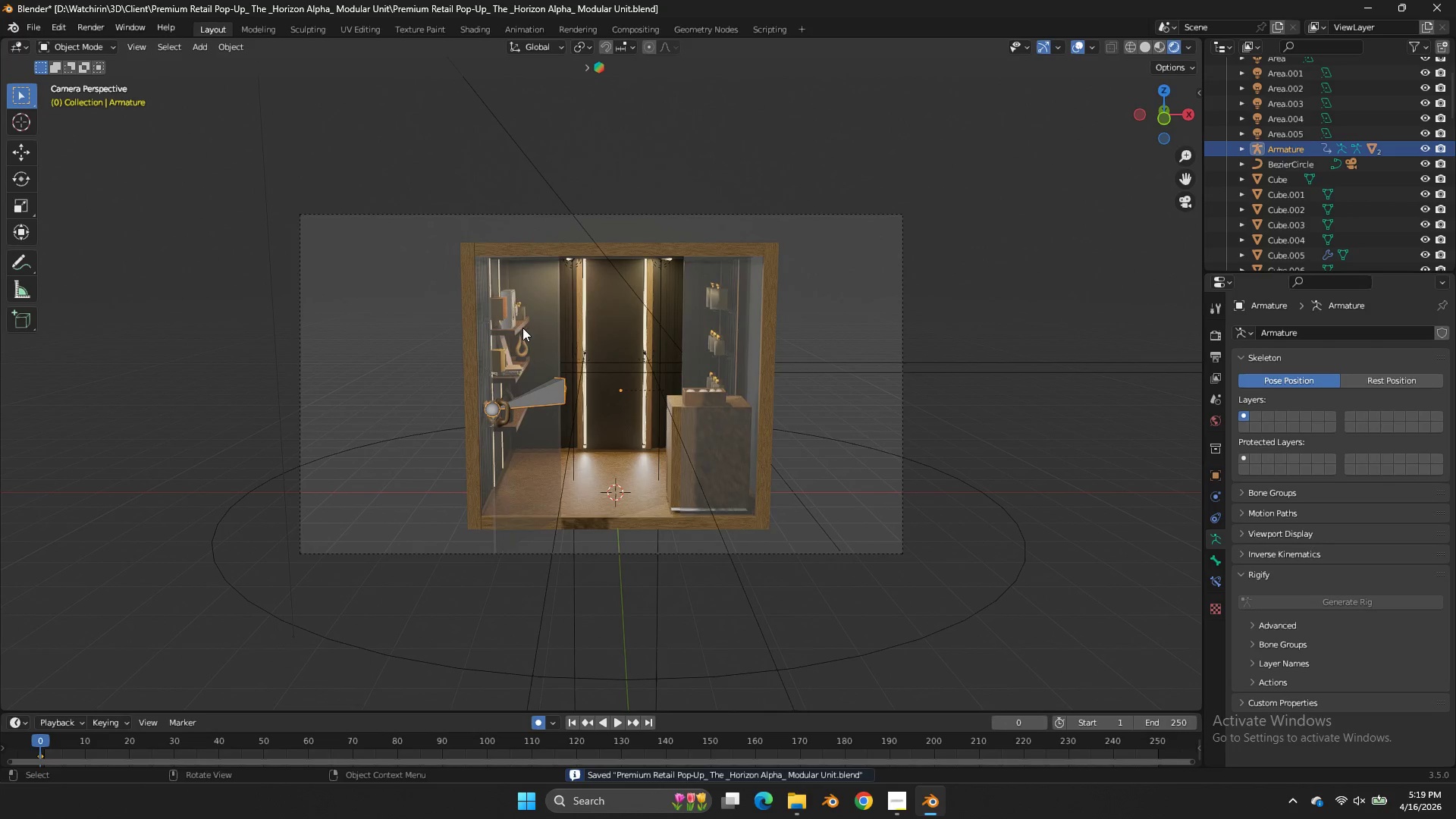 
scroll: coordinate [522, 328], scroll_direction: up, amount: 3.0
 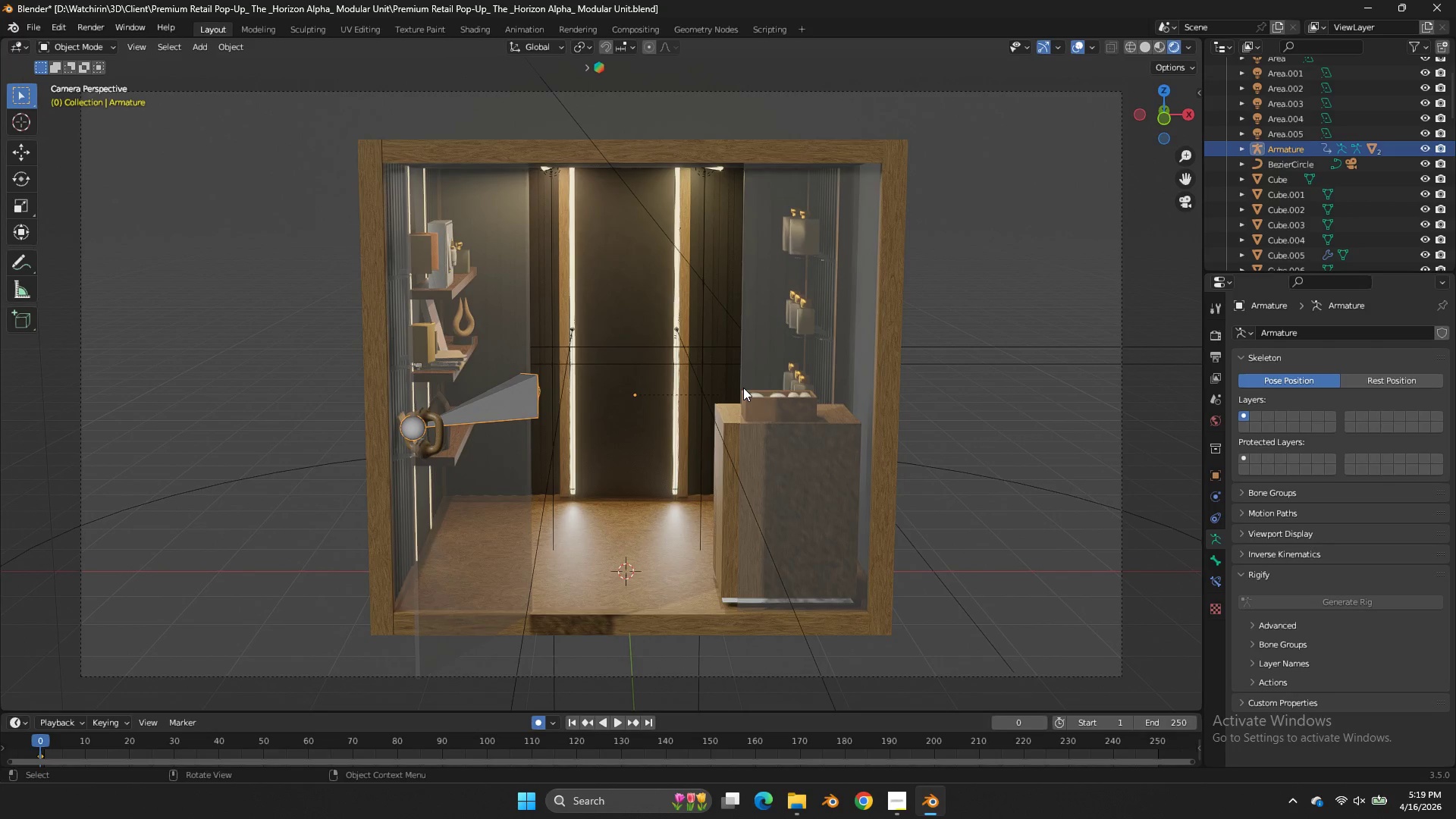 
key(Space)
 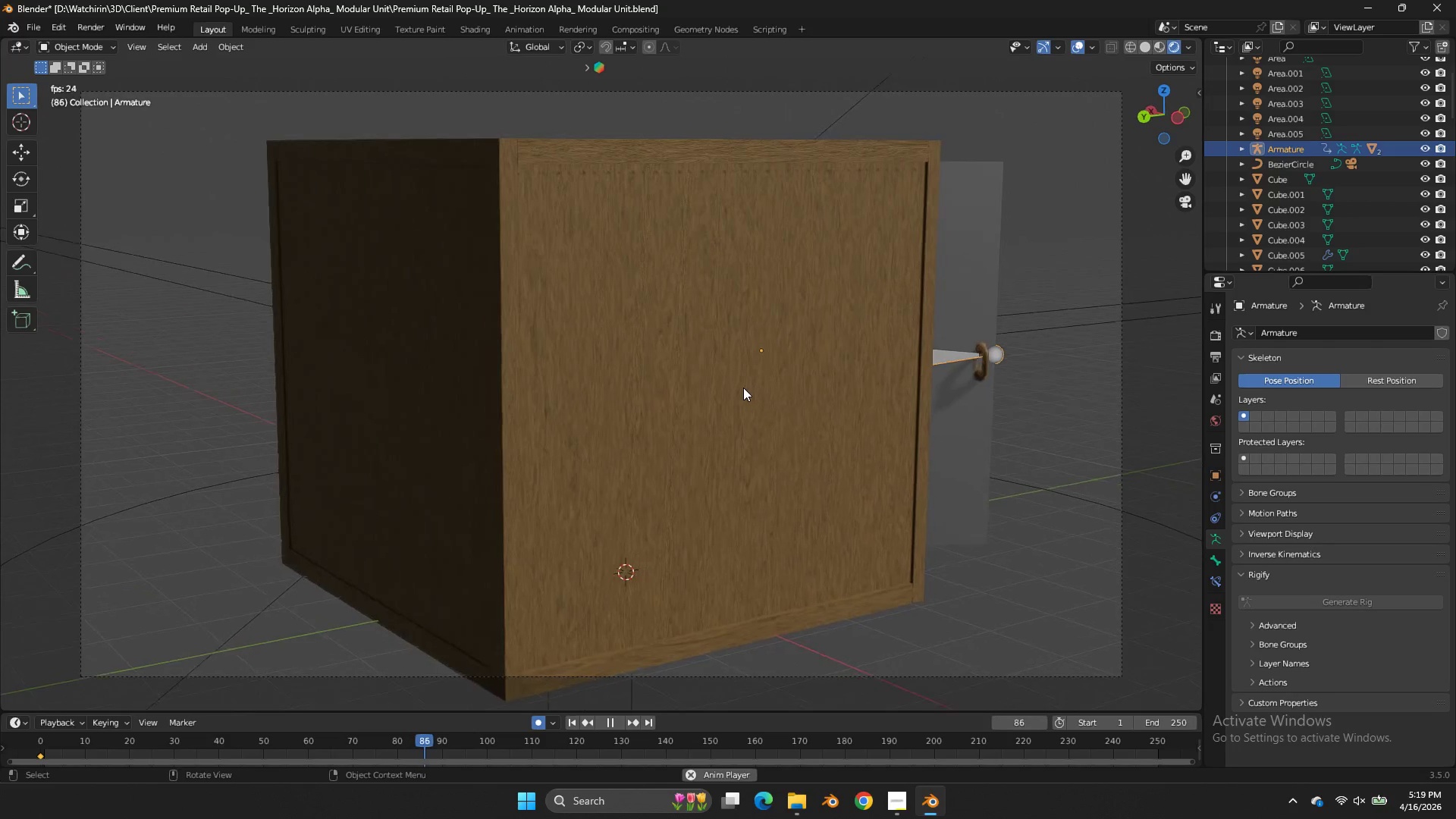 
left_click([897, 789])